 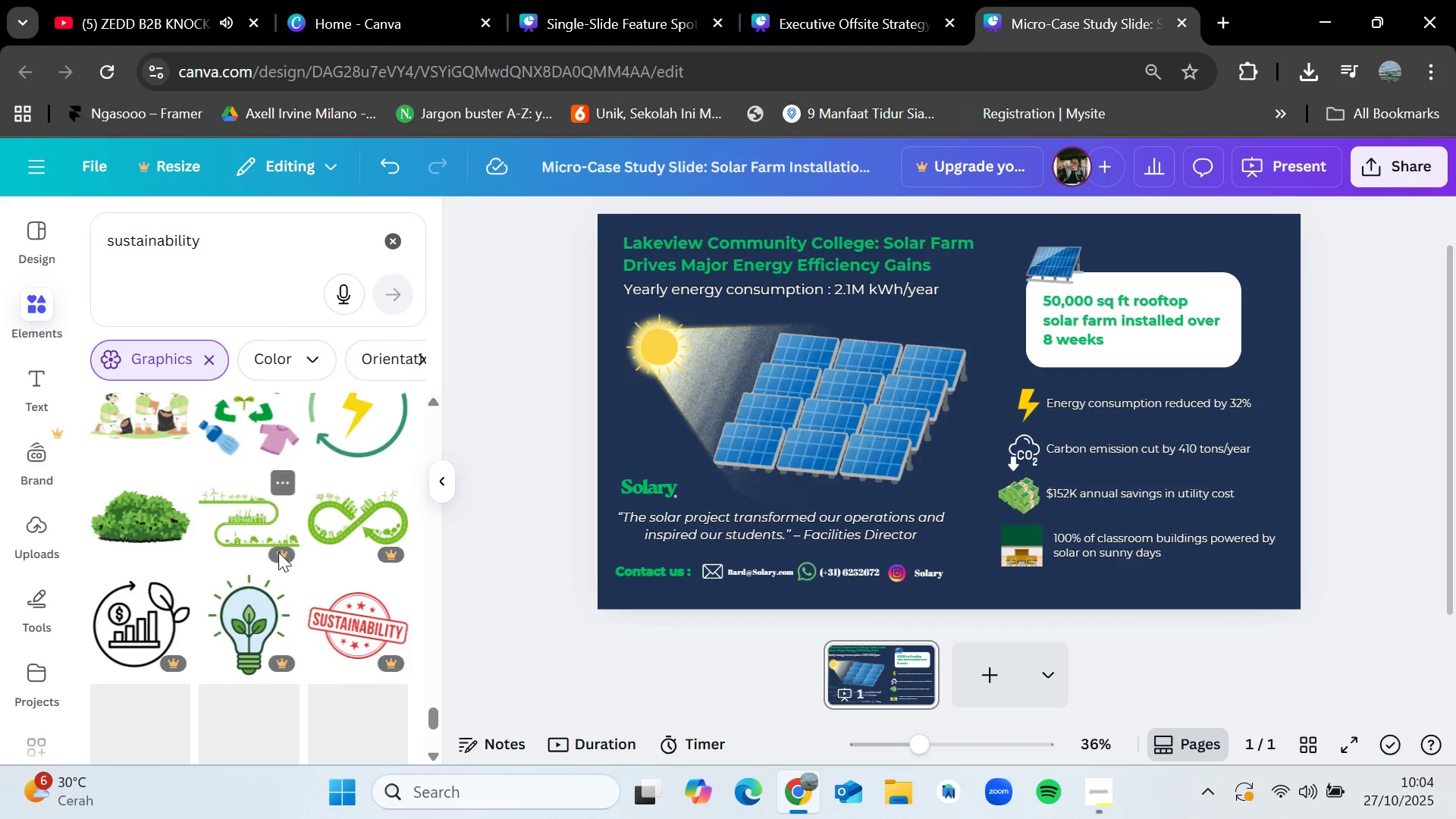 
scroll: coordinate [268, 660], scroll_direction: down, amount: 5.0
 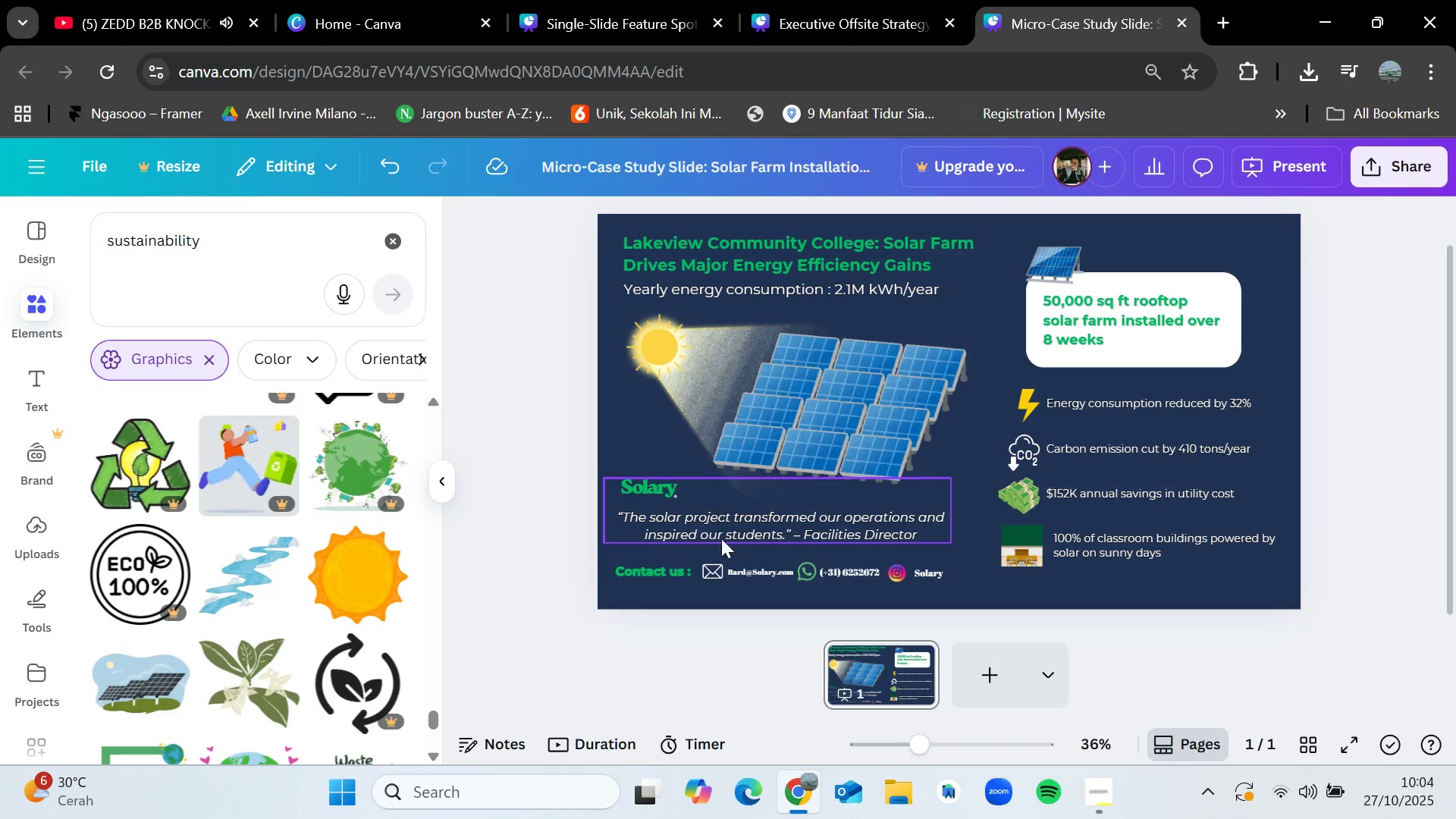 
left_click([1395, 403])
 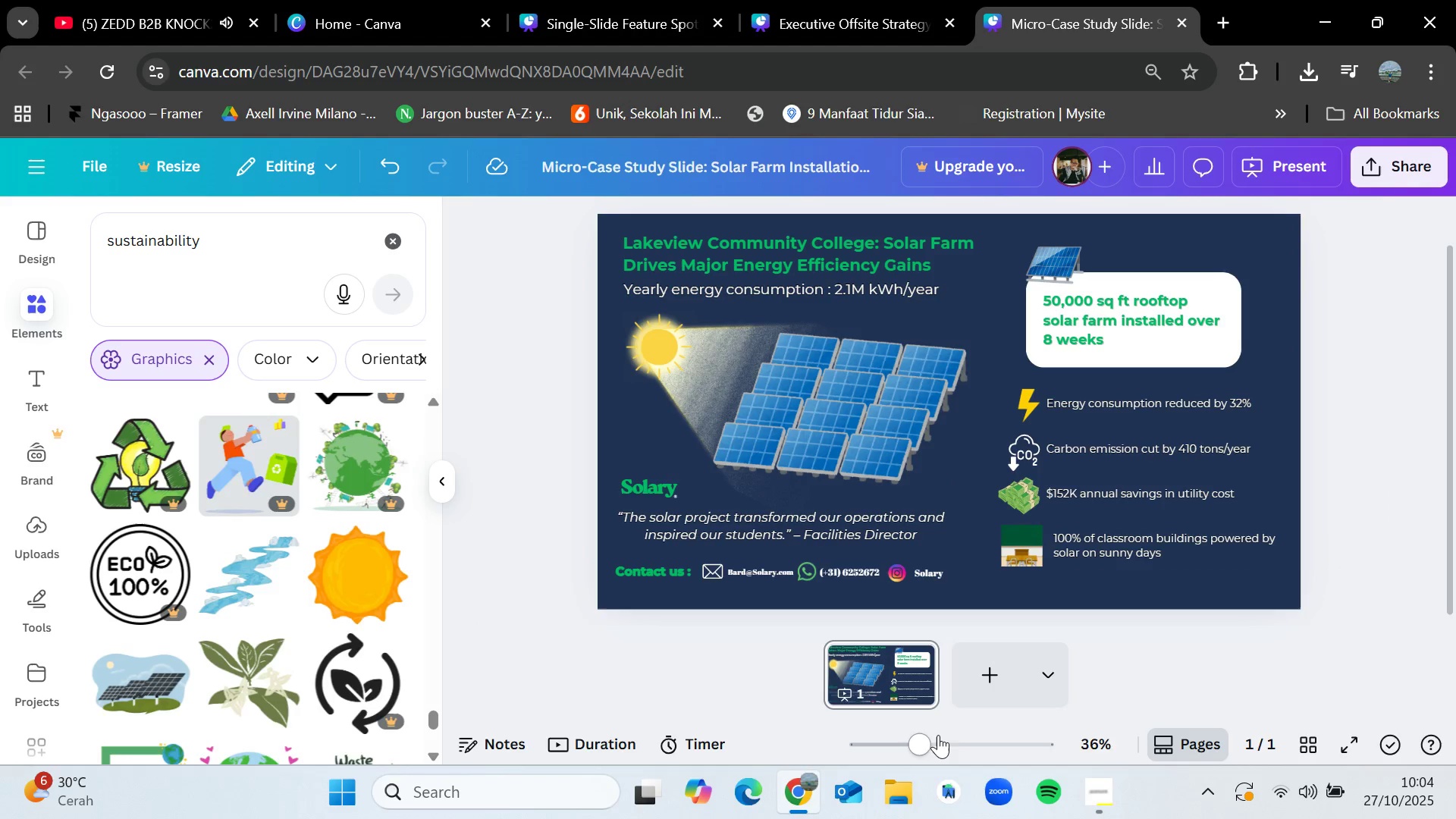 
left_click_drag(start_coordinate=[932, 738], to_coordinate=[974, 739])
 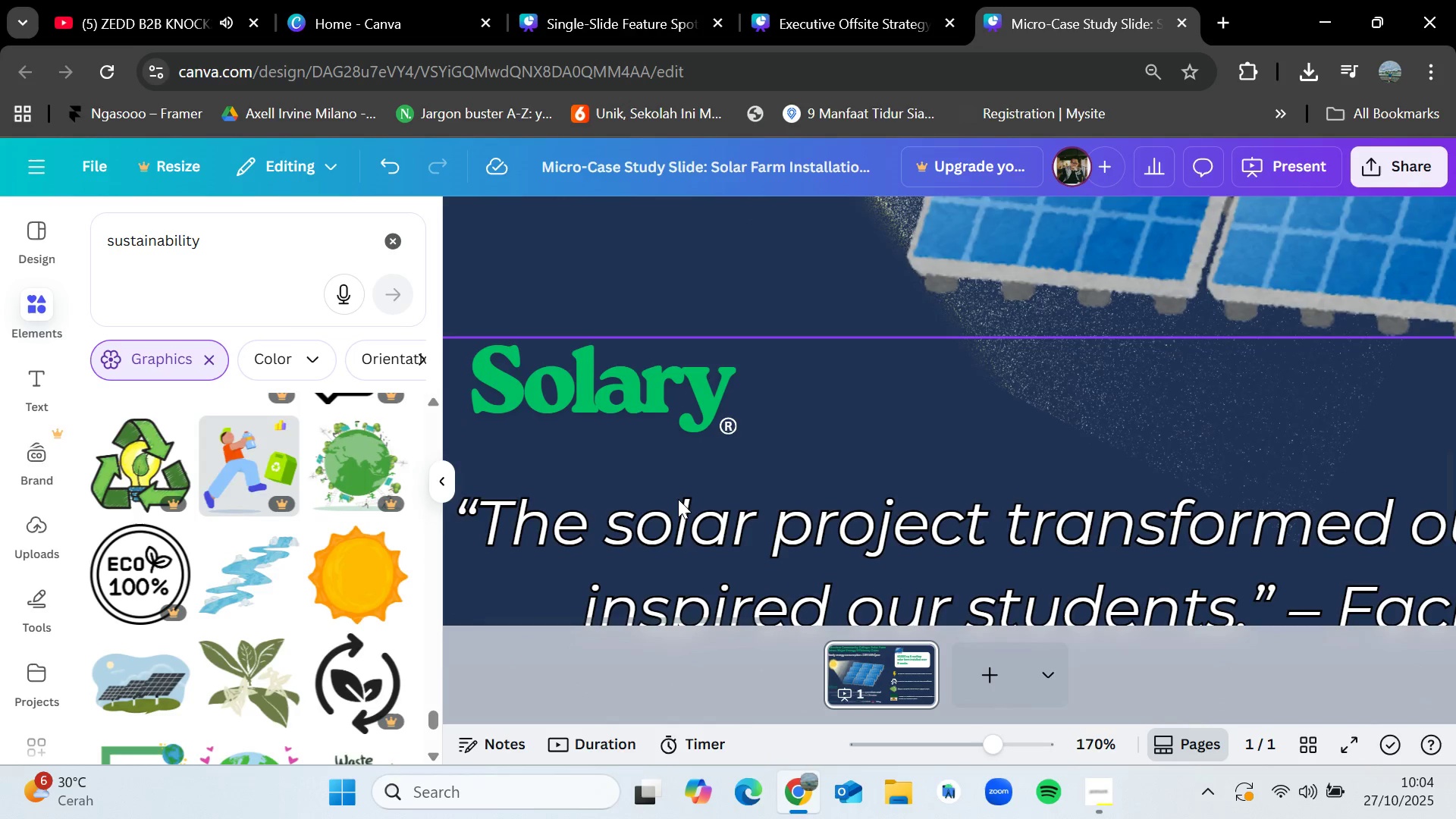 
left_click([711, 287])
 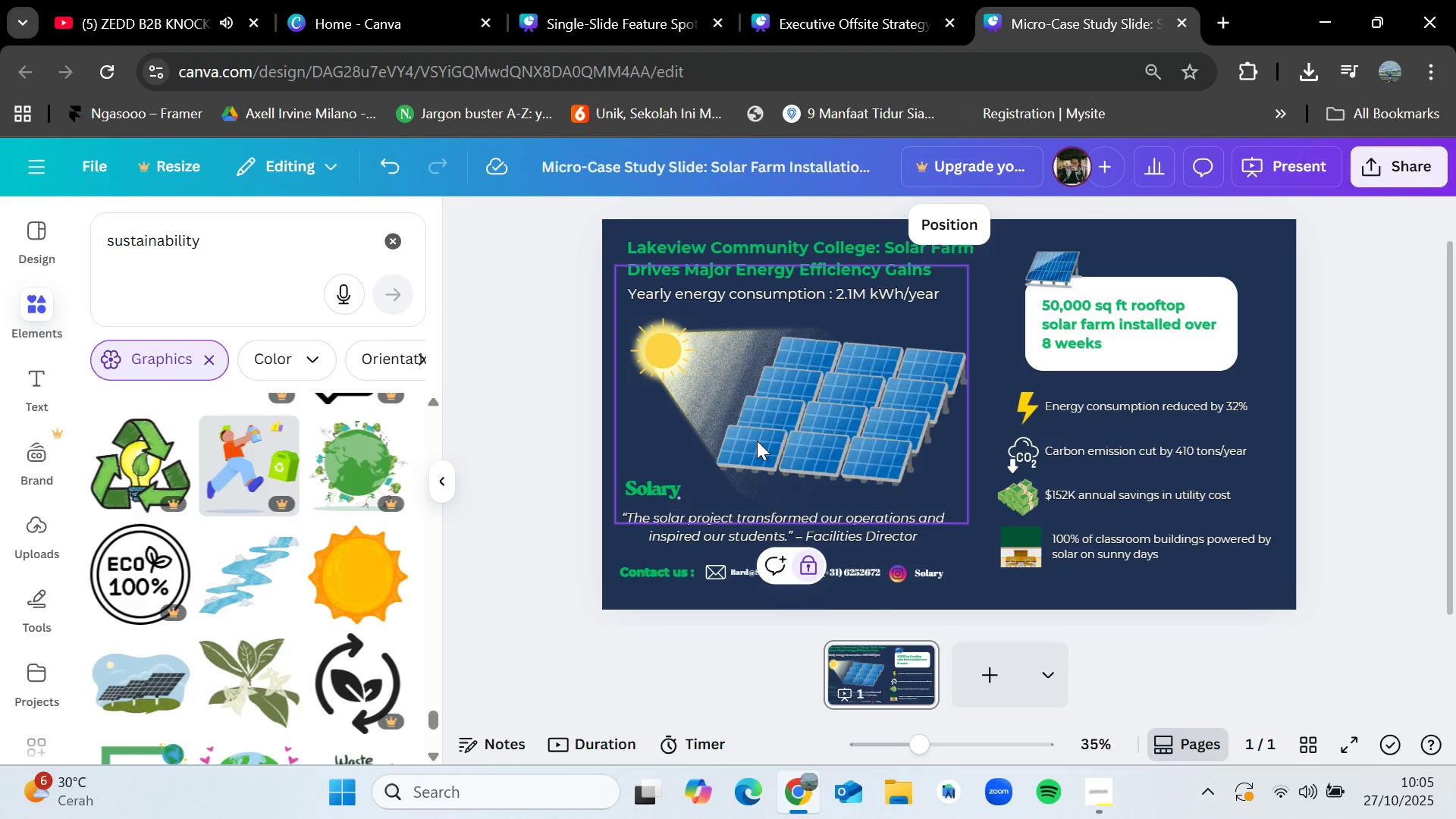 
wait(39.12)
 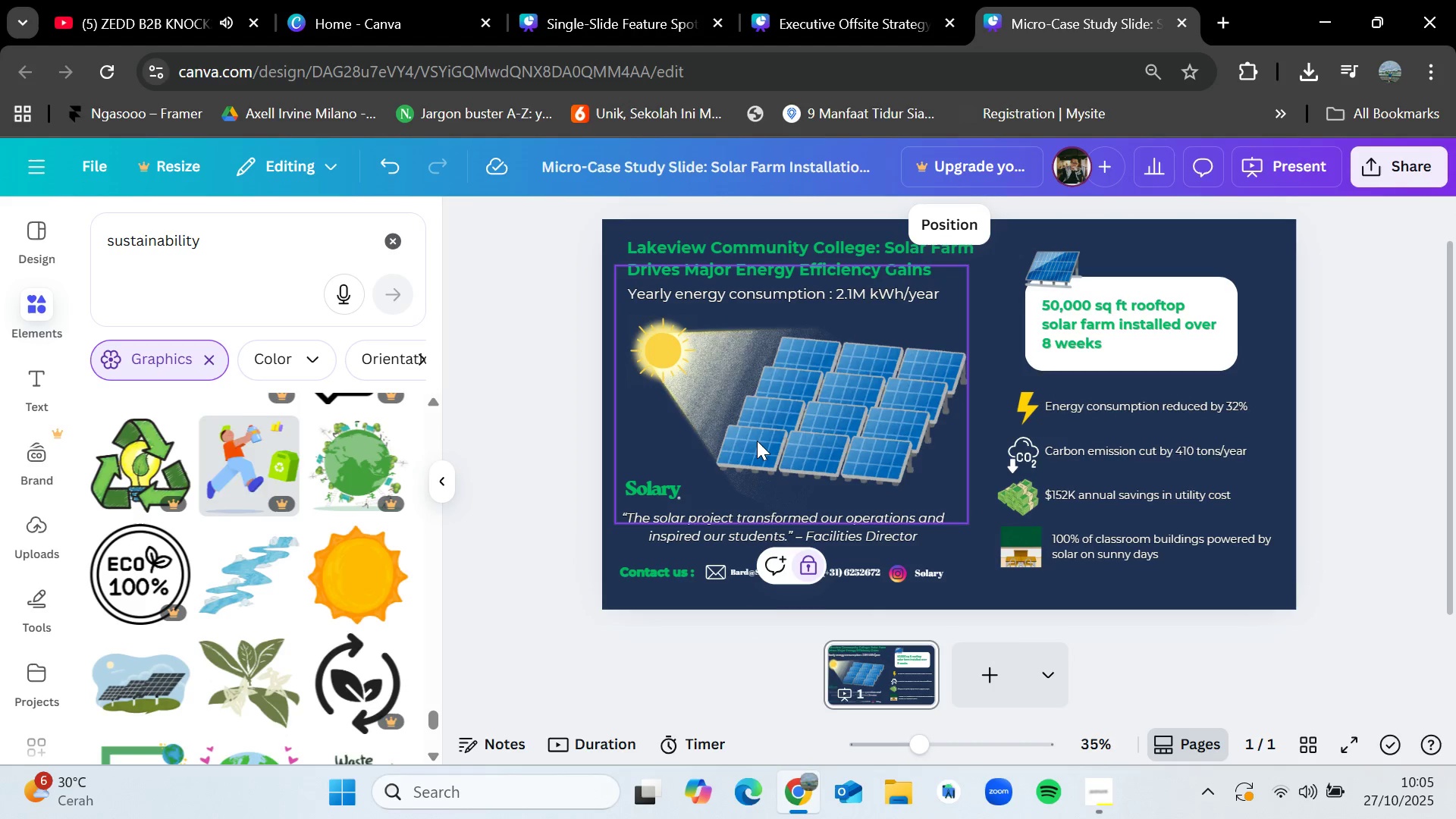 
left_click([551, 425])
 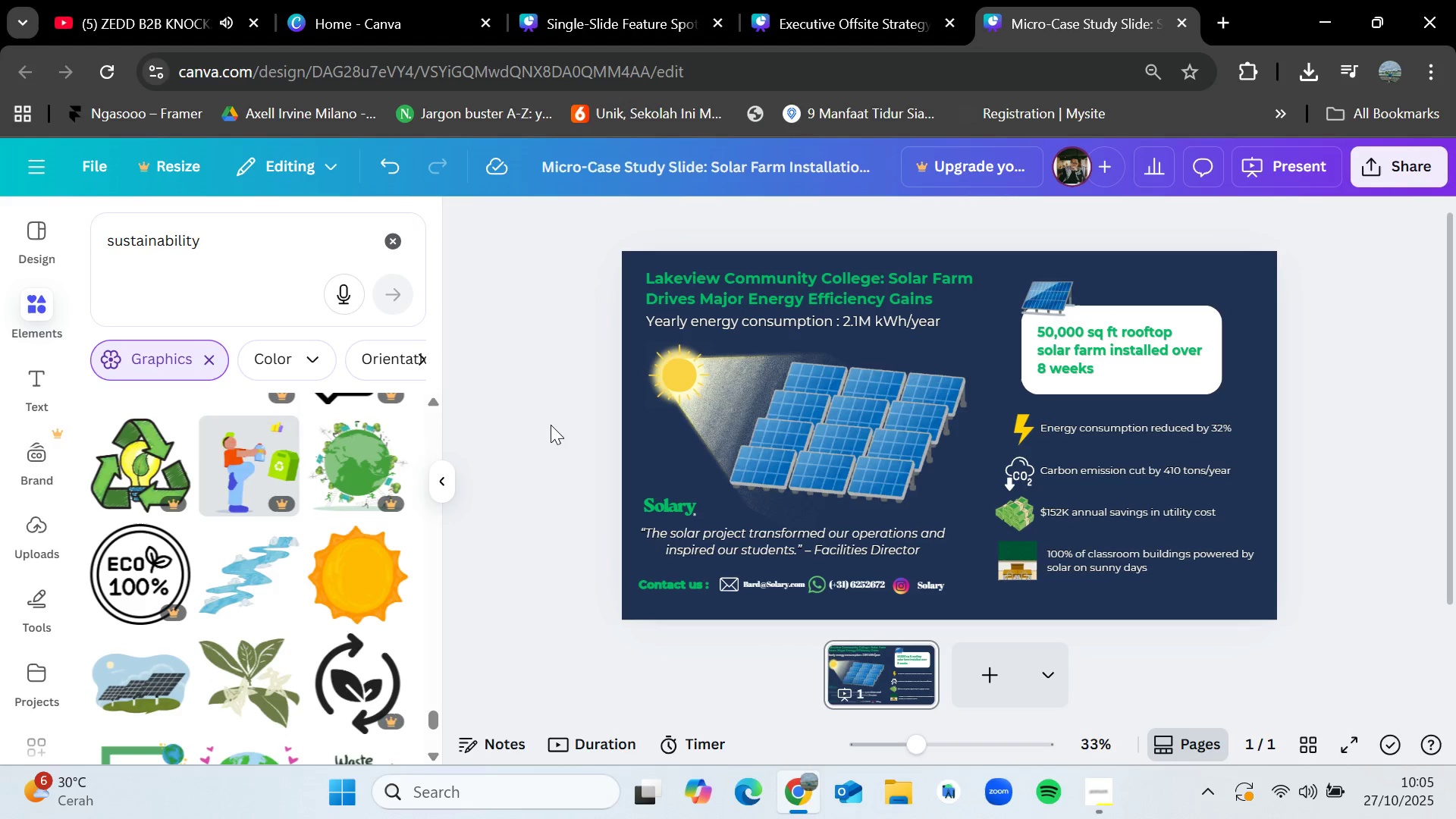 
wait(14.16)
 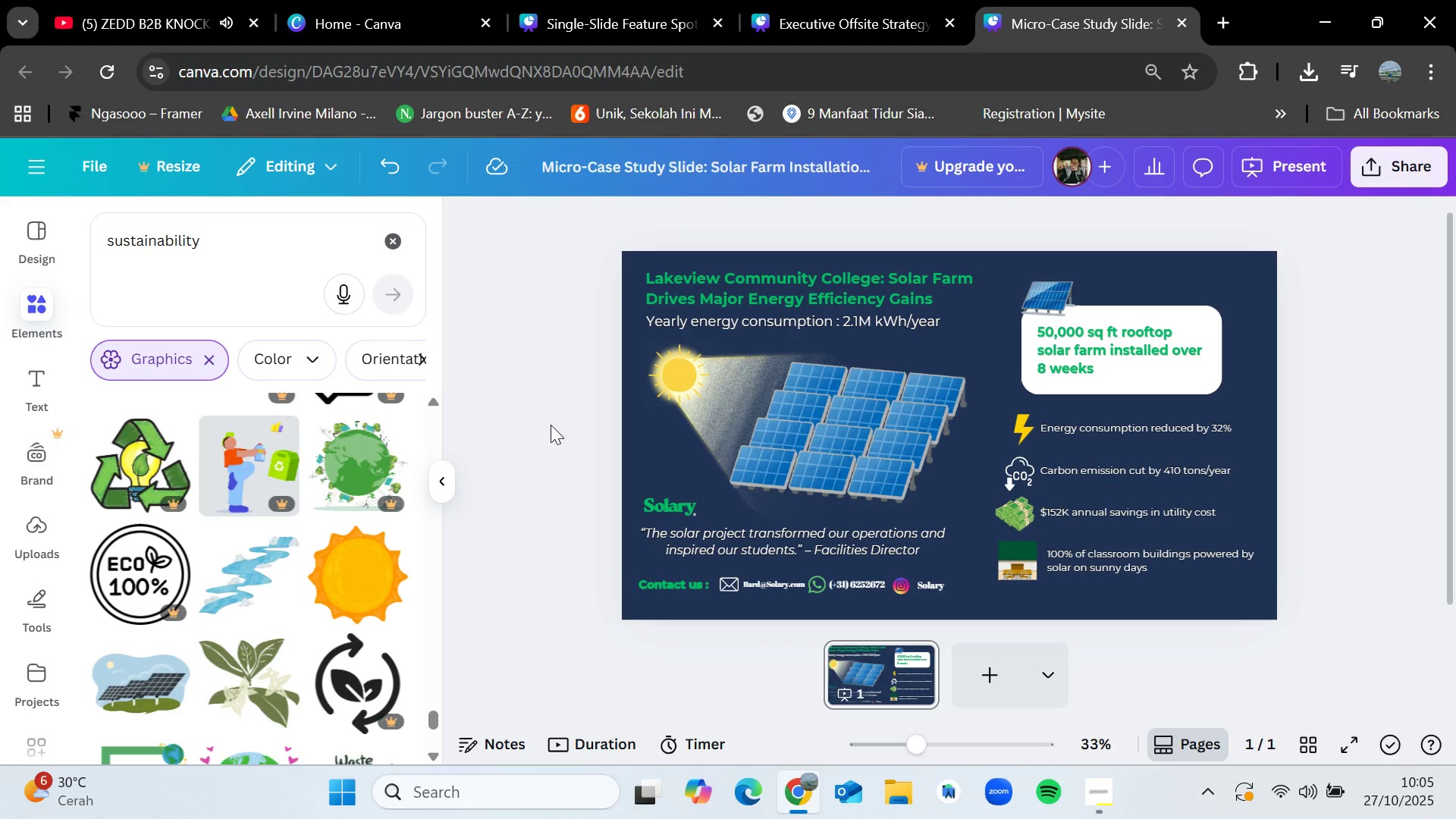 
scroll: coordinate [171, 536], scroll_direction: down, amount: 8.0
 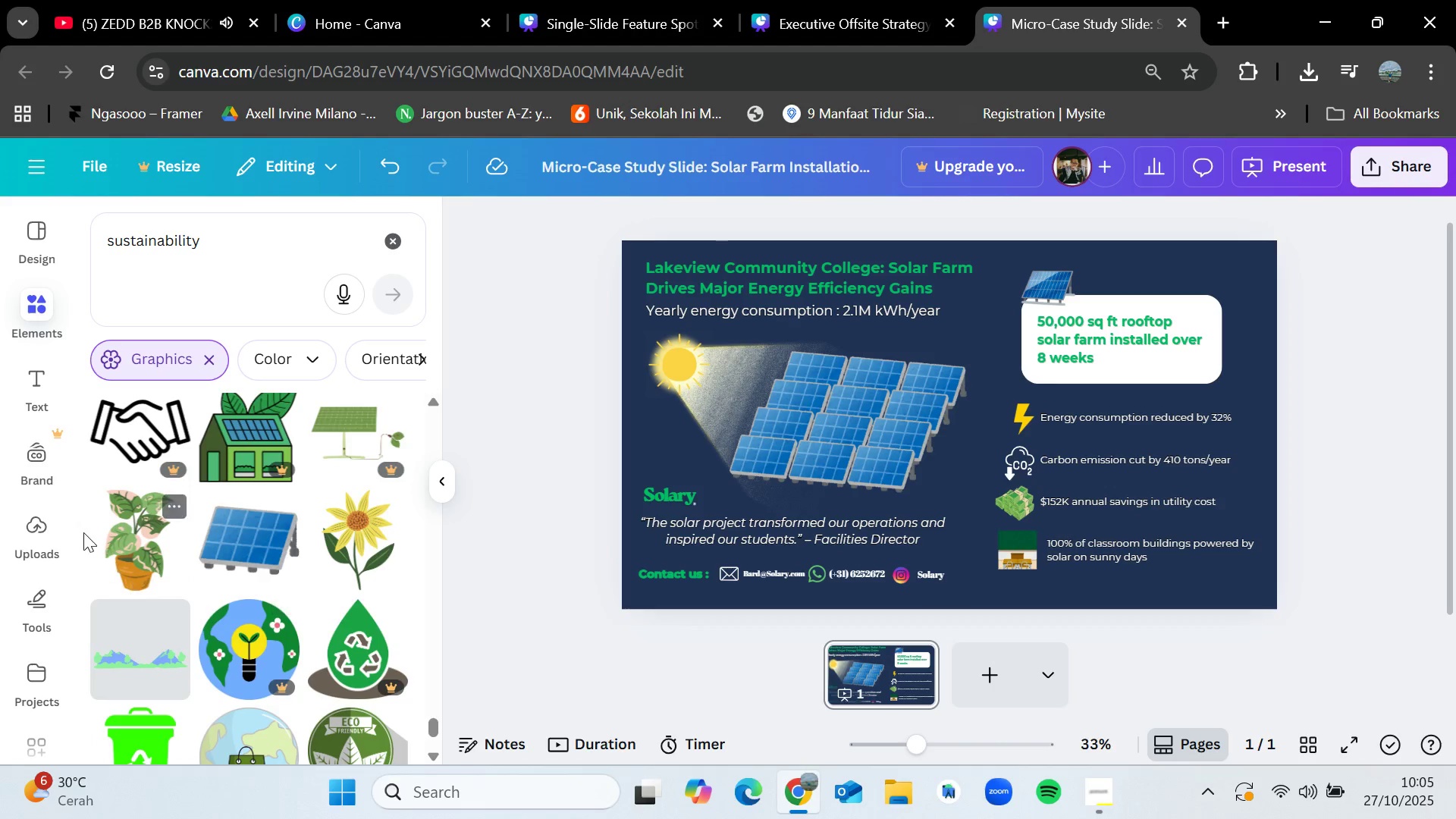 
left_click_drag(start_coordinate=[155, 546], to_coordinate=[1073, 385])
 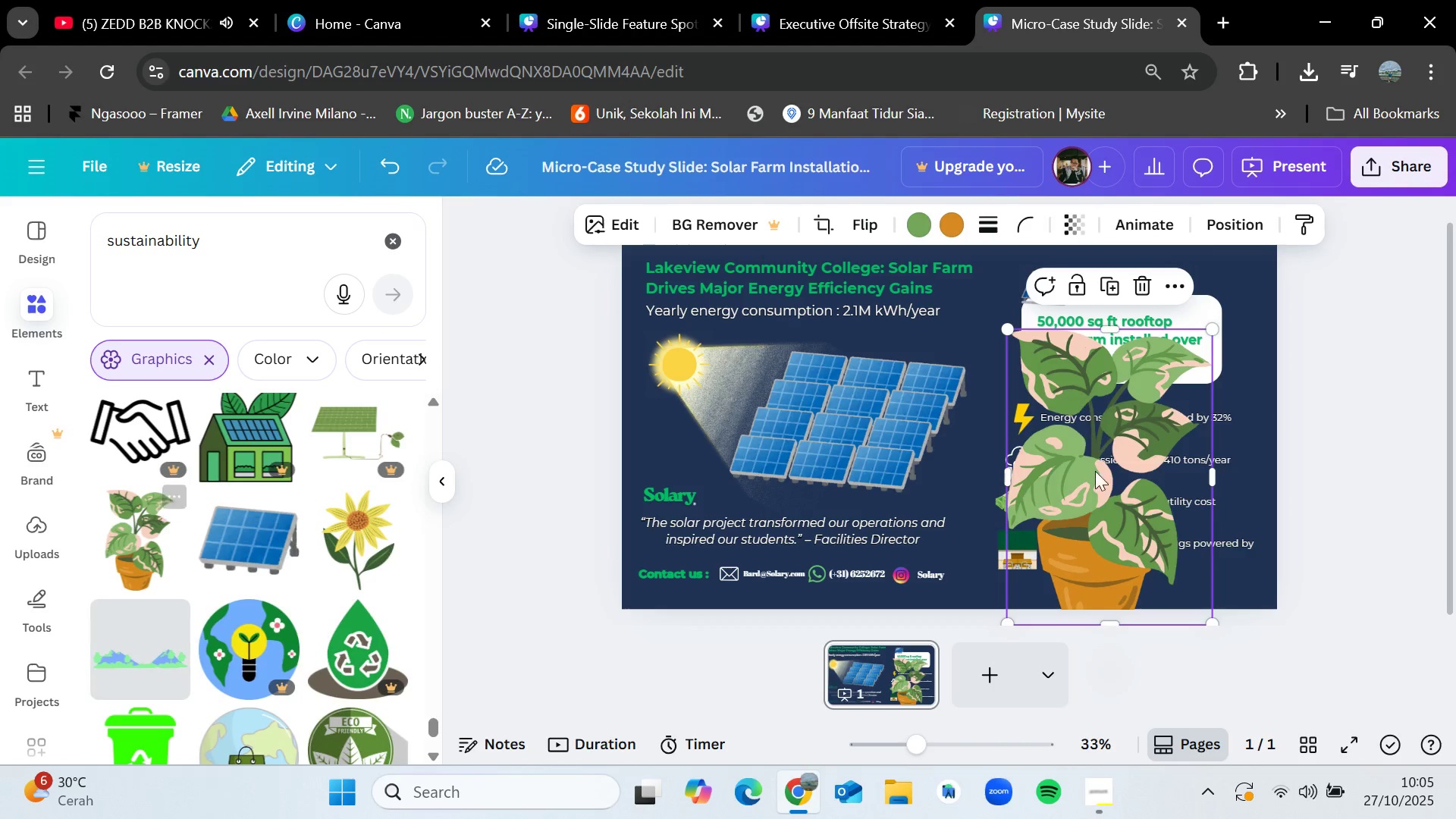 
left_click_drag(start_coordinate=[1095, 494], to_coordinate=[883, 476])
 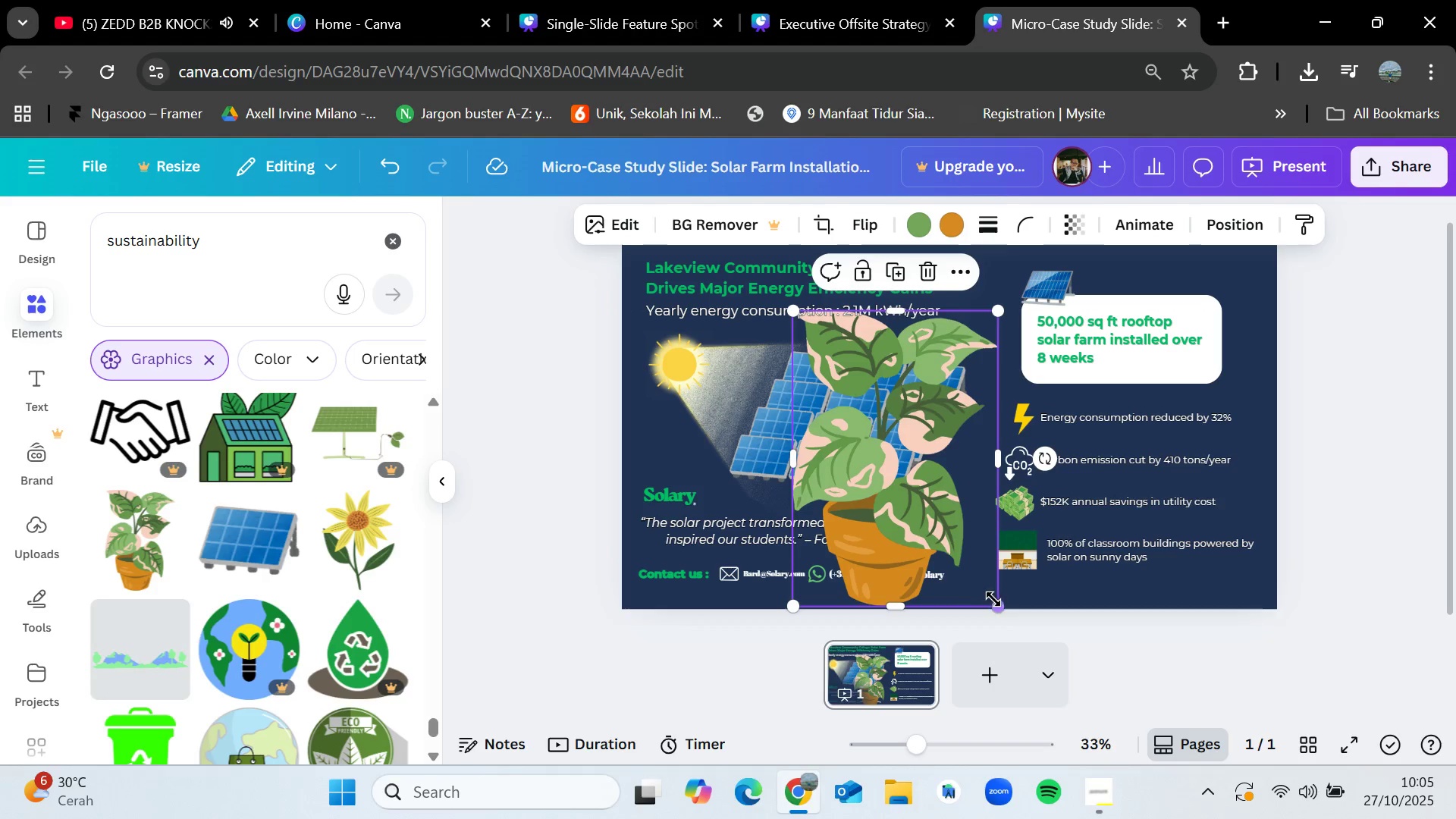 
left_click_drag(start_coordinate=[998, 610], to_coordinate=[811, 451])
 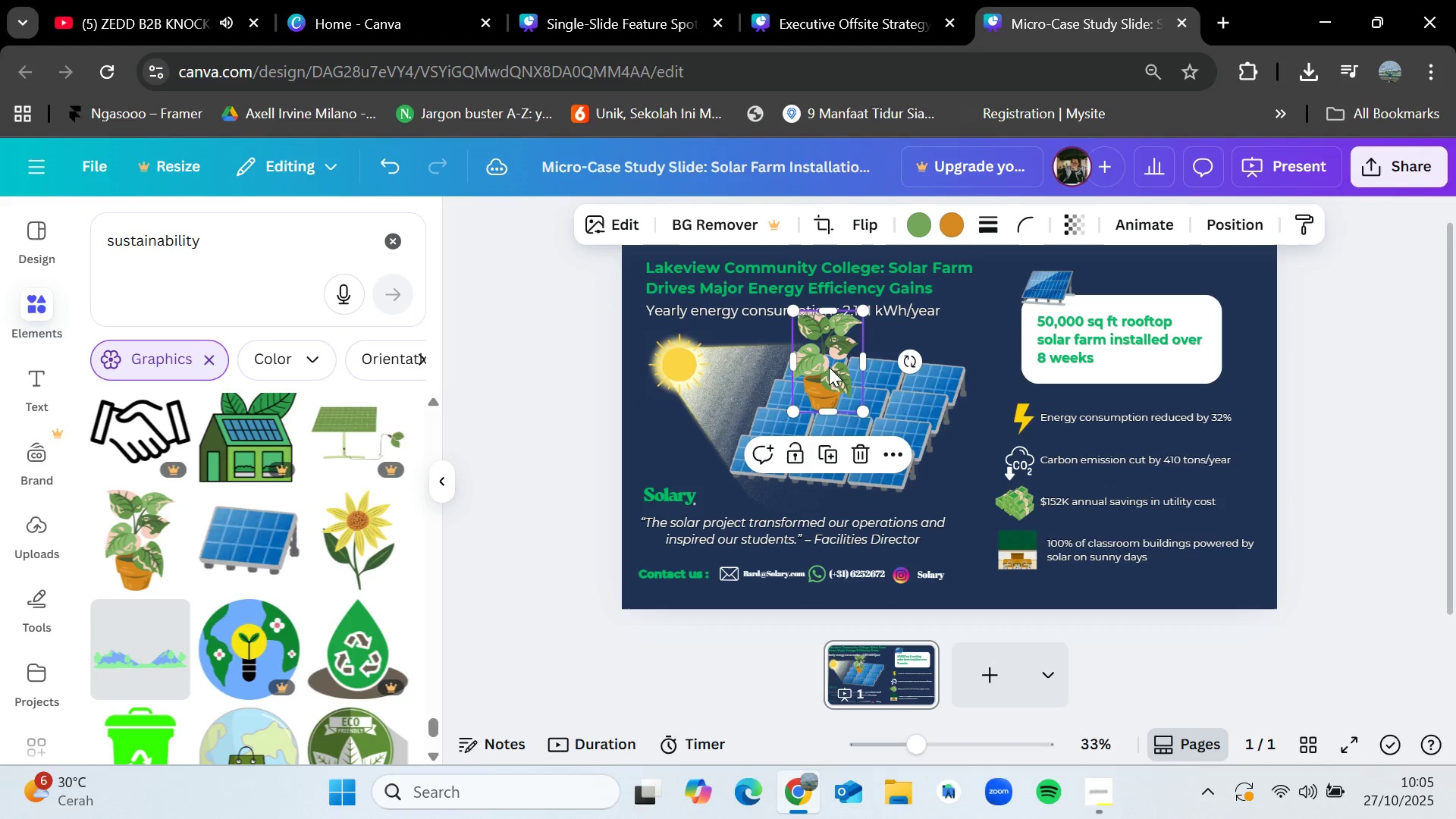 
left_click_drag(start_coordinate=[827, 366], to_coordinate=[924, 460])
 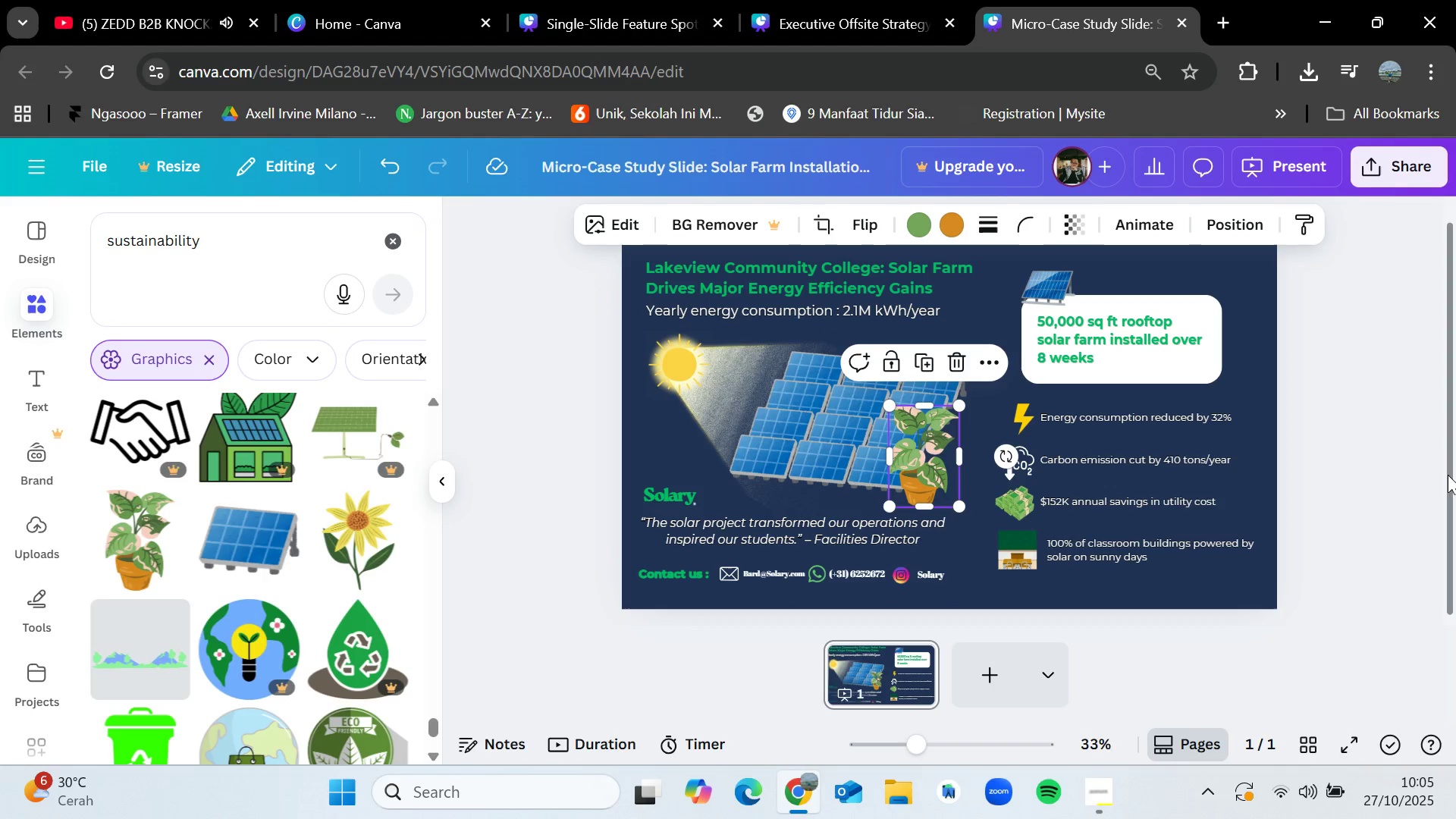 
left_click([1407, 484])
 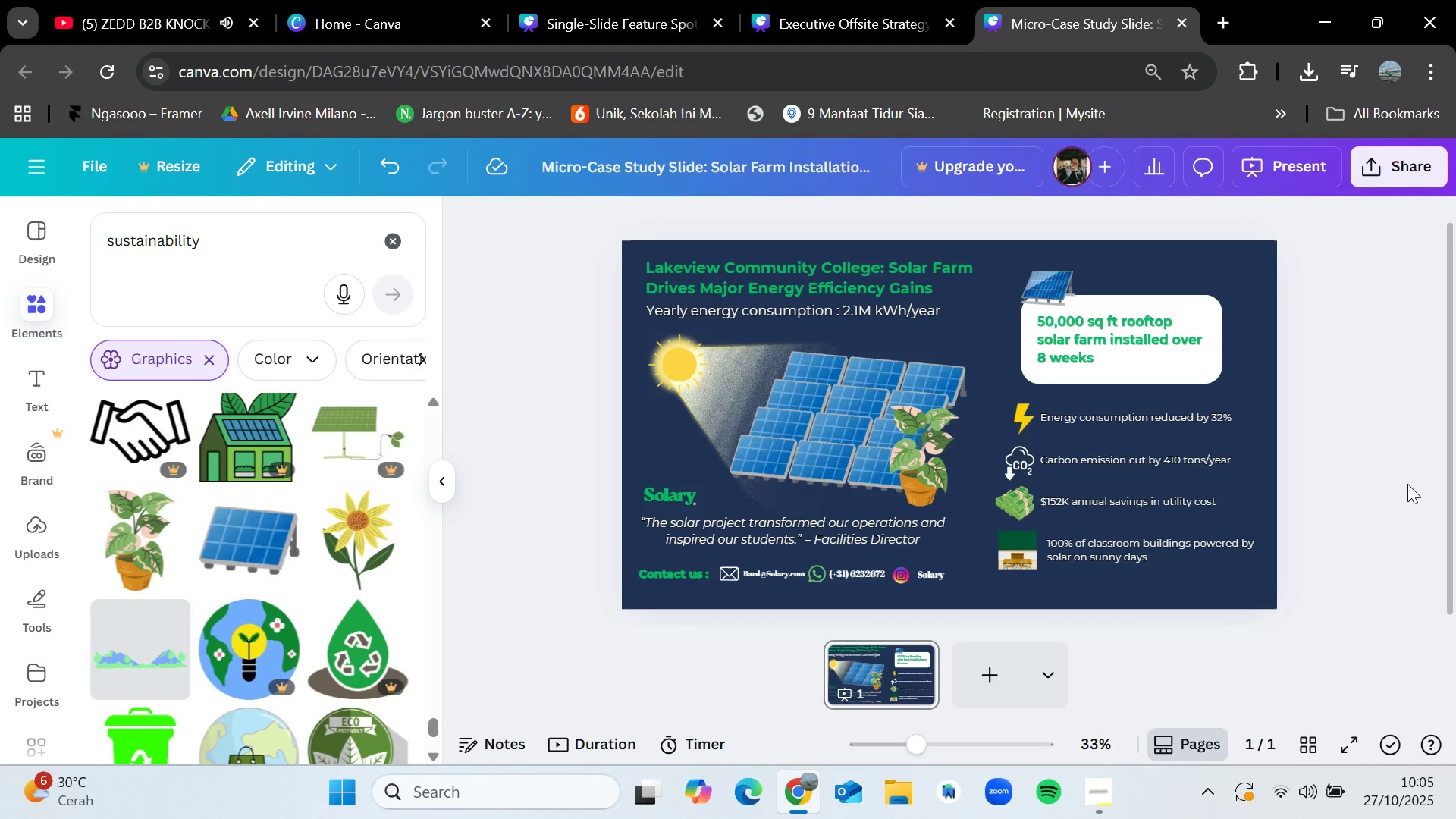 
left_click_drag(start_coordinate=[924, 502], to_coordinate=[753, 498])
 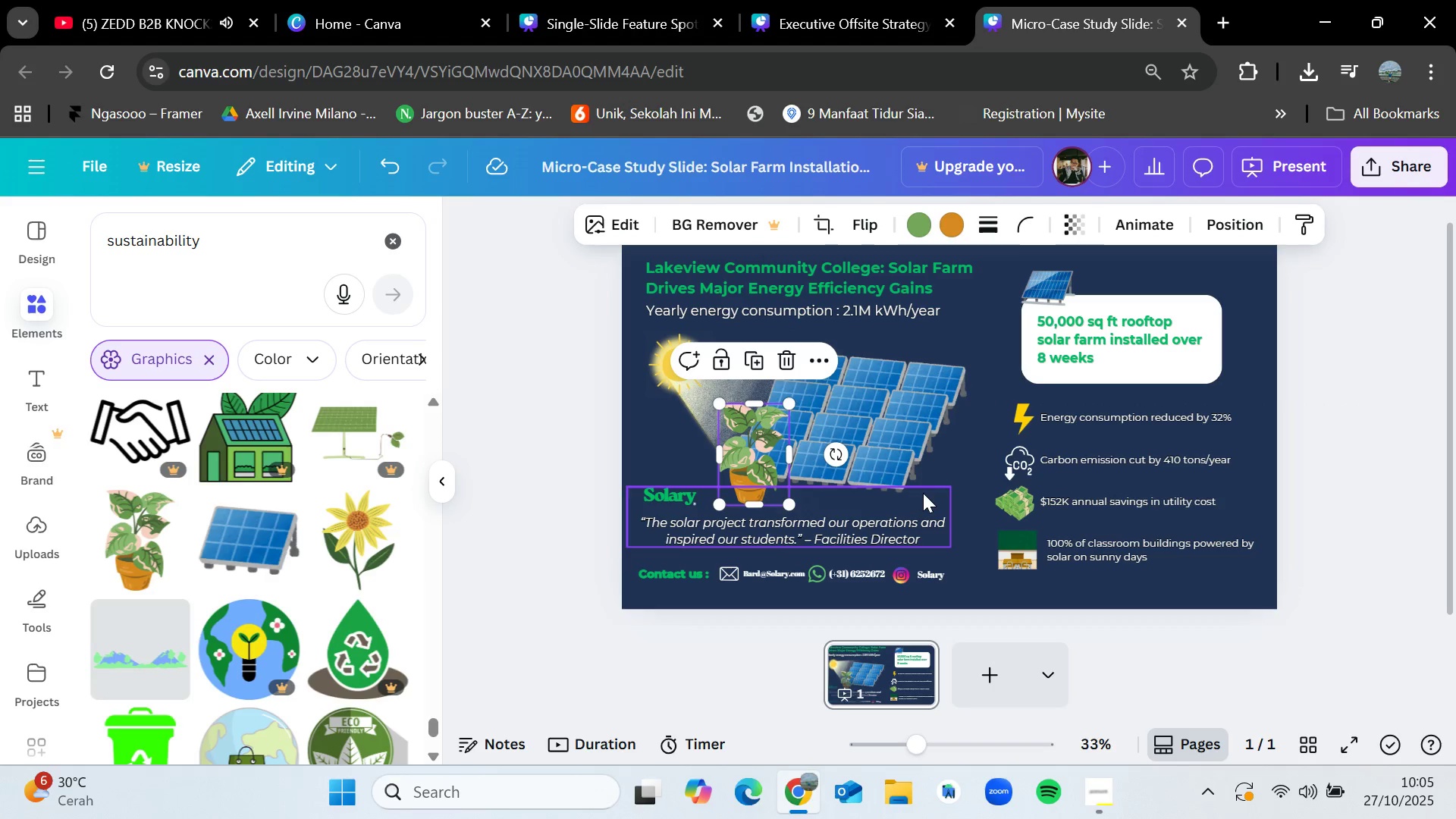 
left_click([923, 493])
 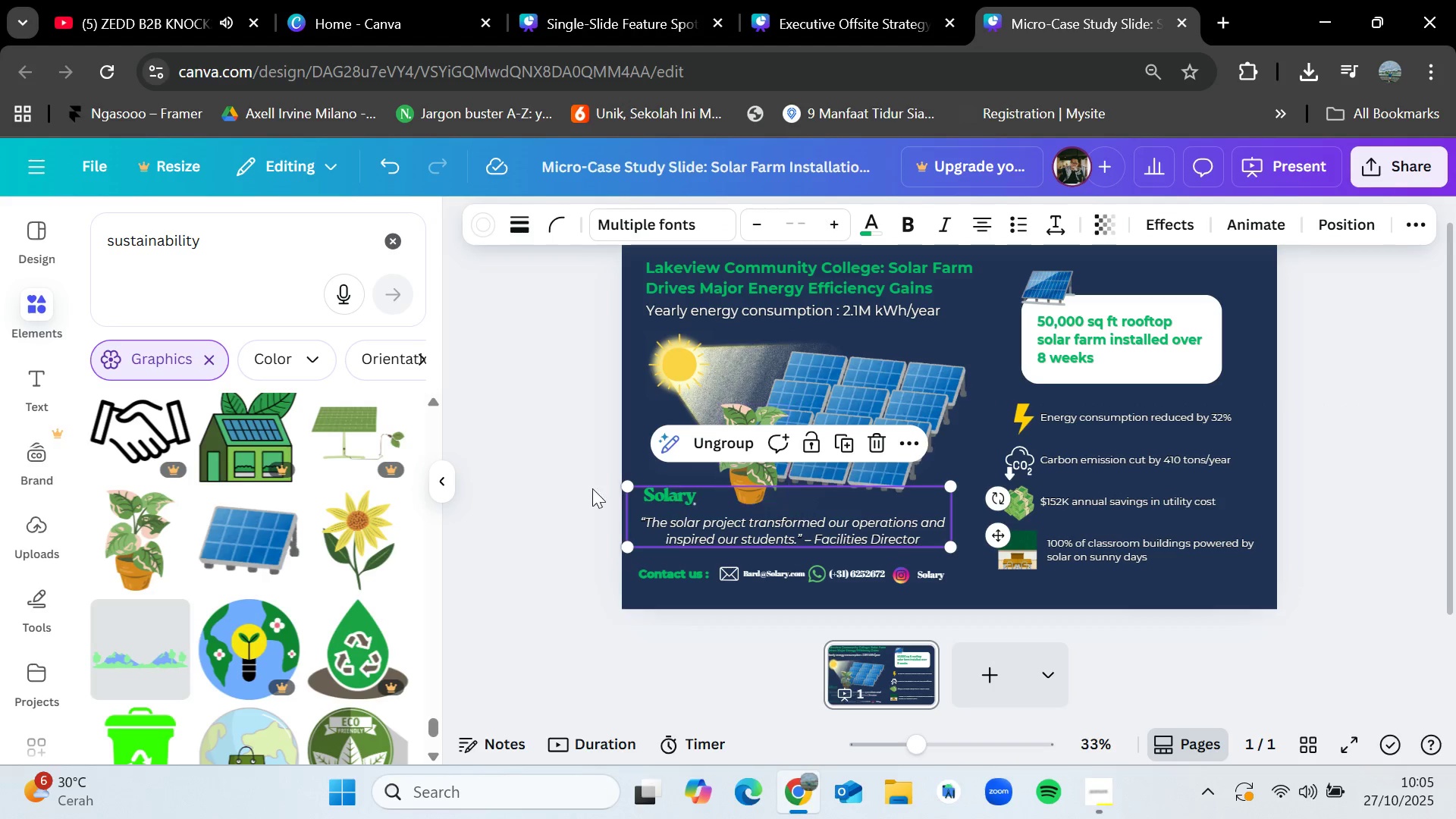 
left_click([562, 487])
 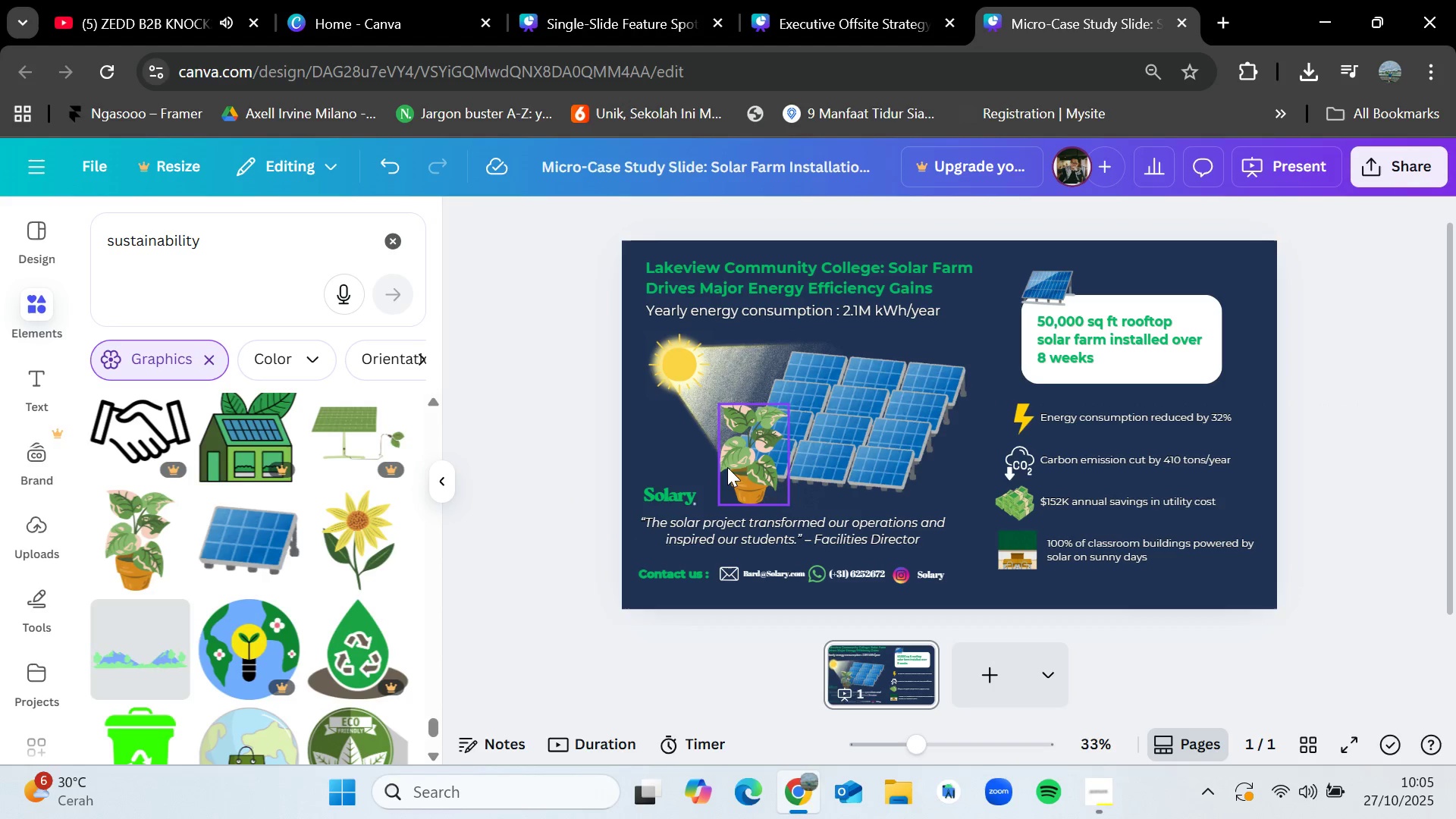 
left_click_drag(start_coordinate=[753, 460], to_coordinate=[917, 463])
 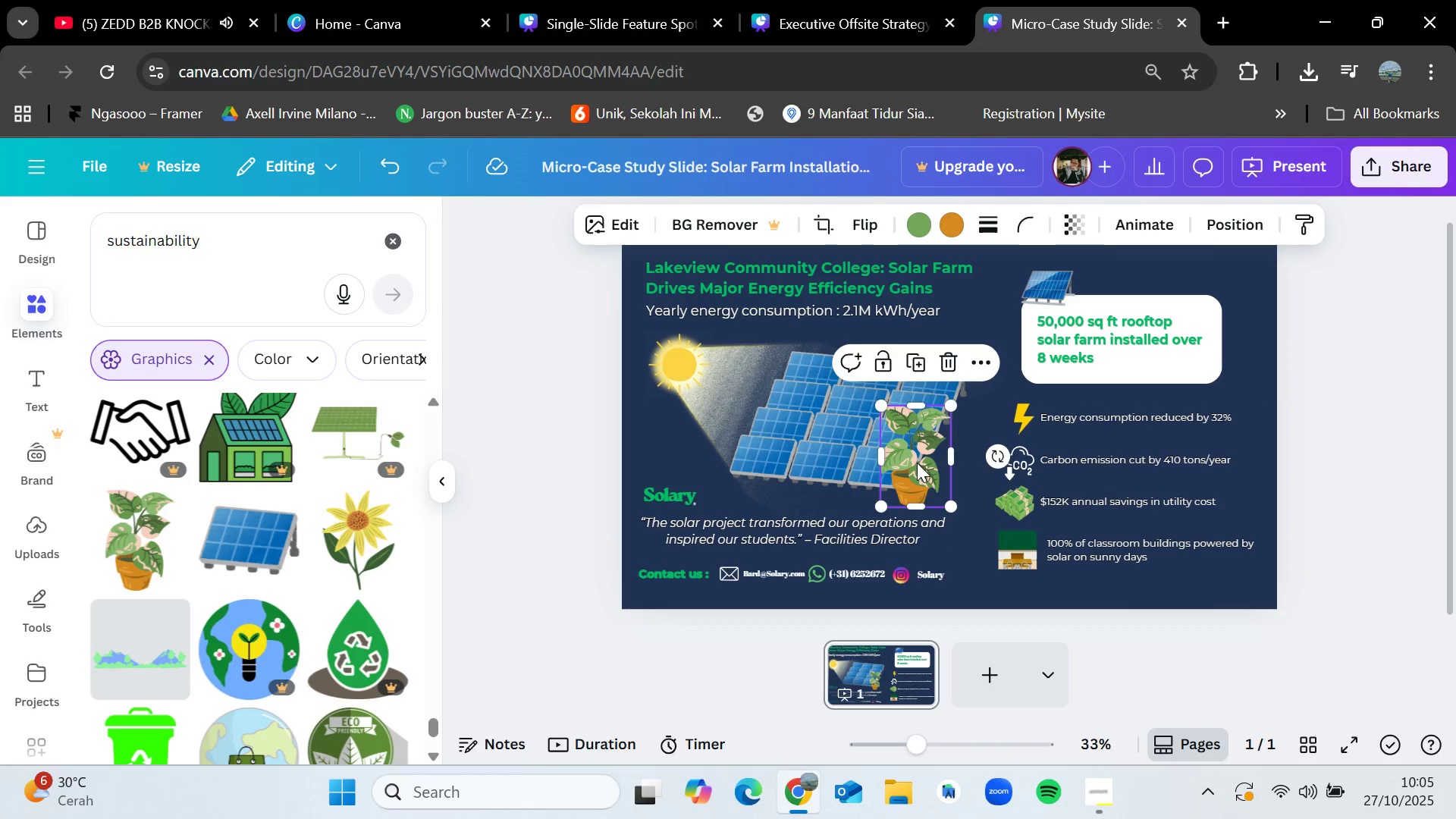 
key(Delete)
 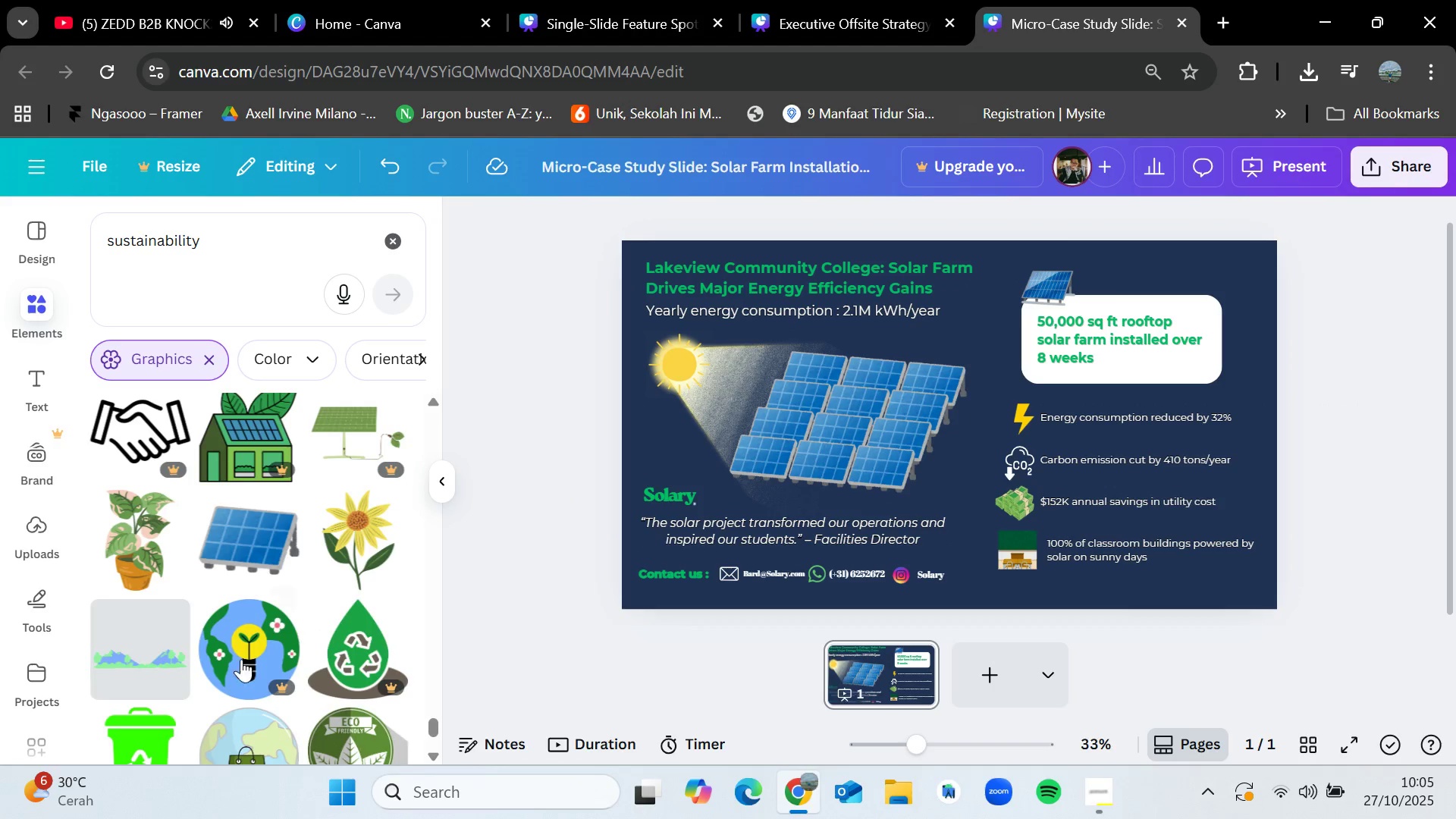 
scroll: coordinate [331, 650], scroll_direction: down, amount: 3.0
 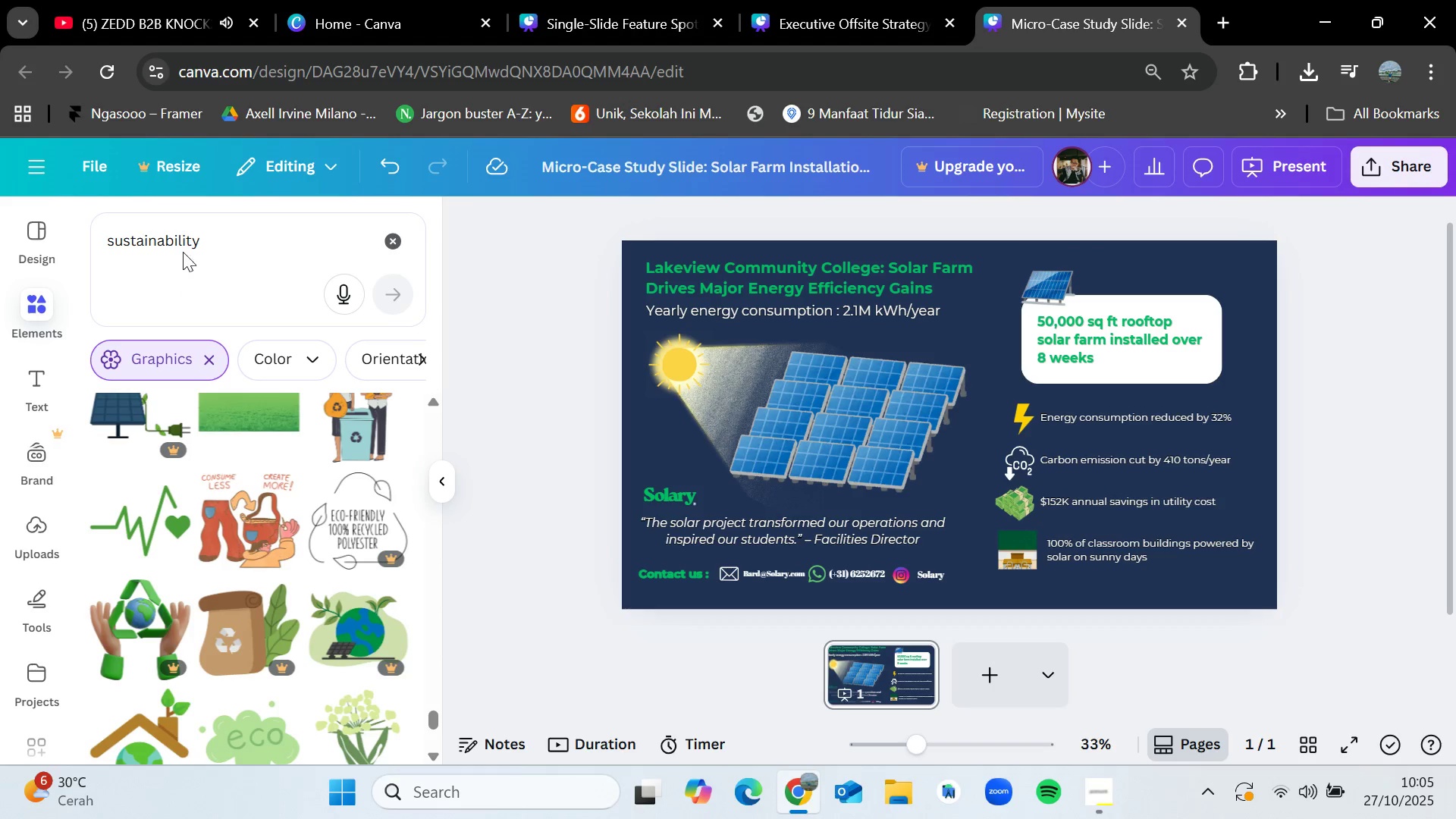 
left_click([228, 253])
 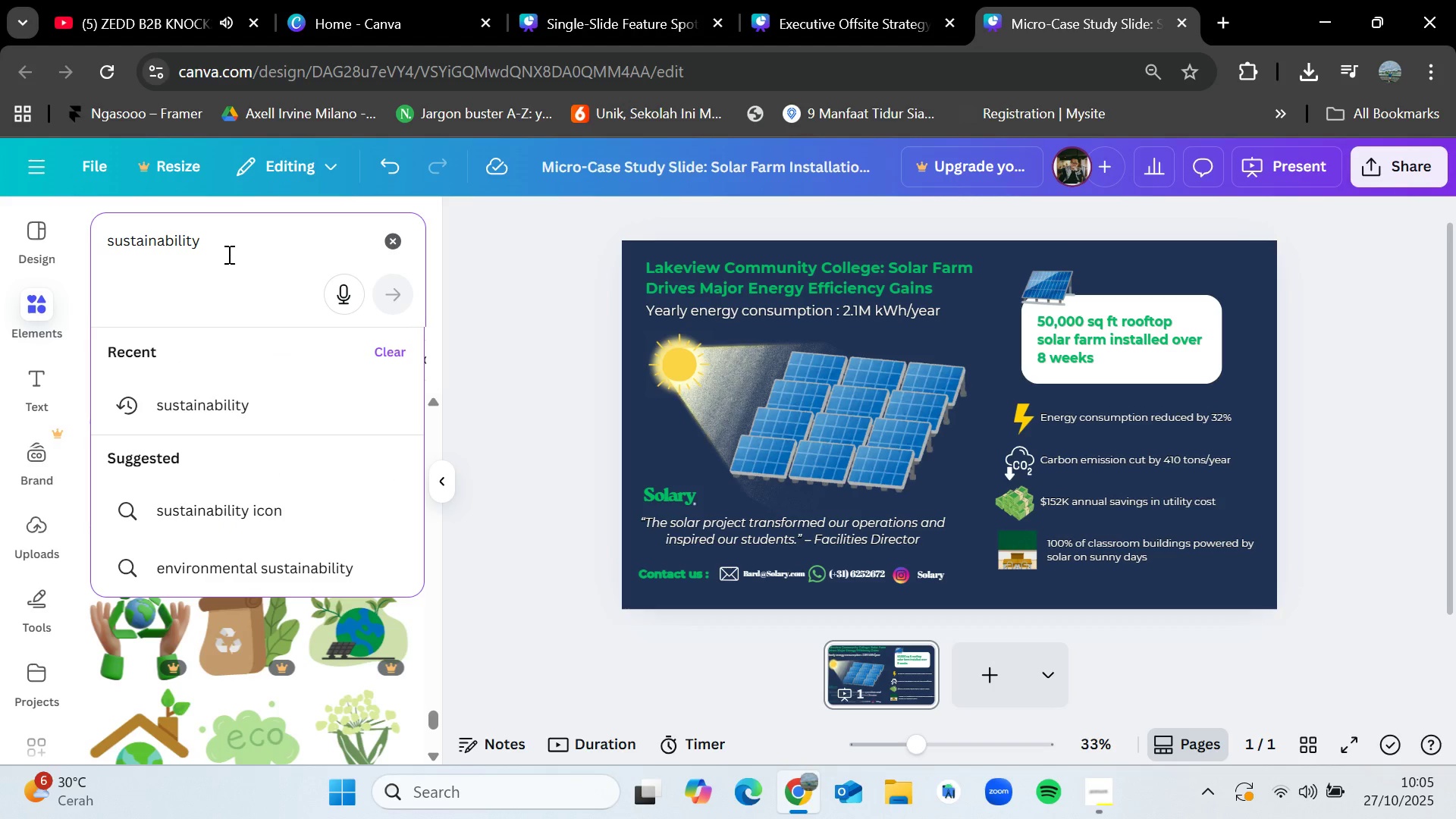 
type( ENE)
key(Backspace)
type(ERGY)
 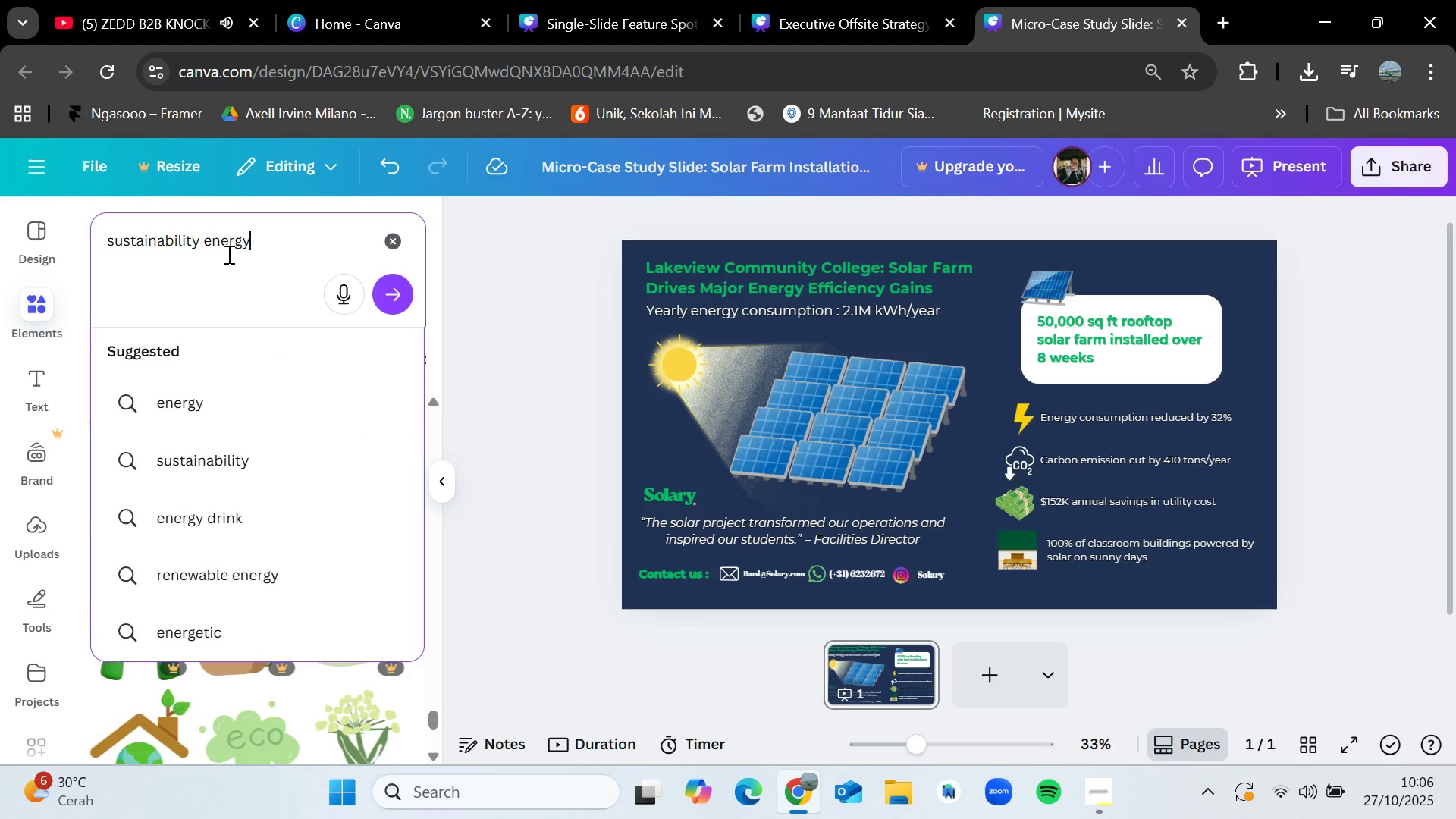 
key(Enter)
 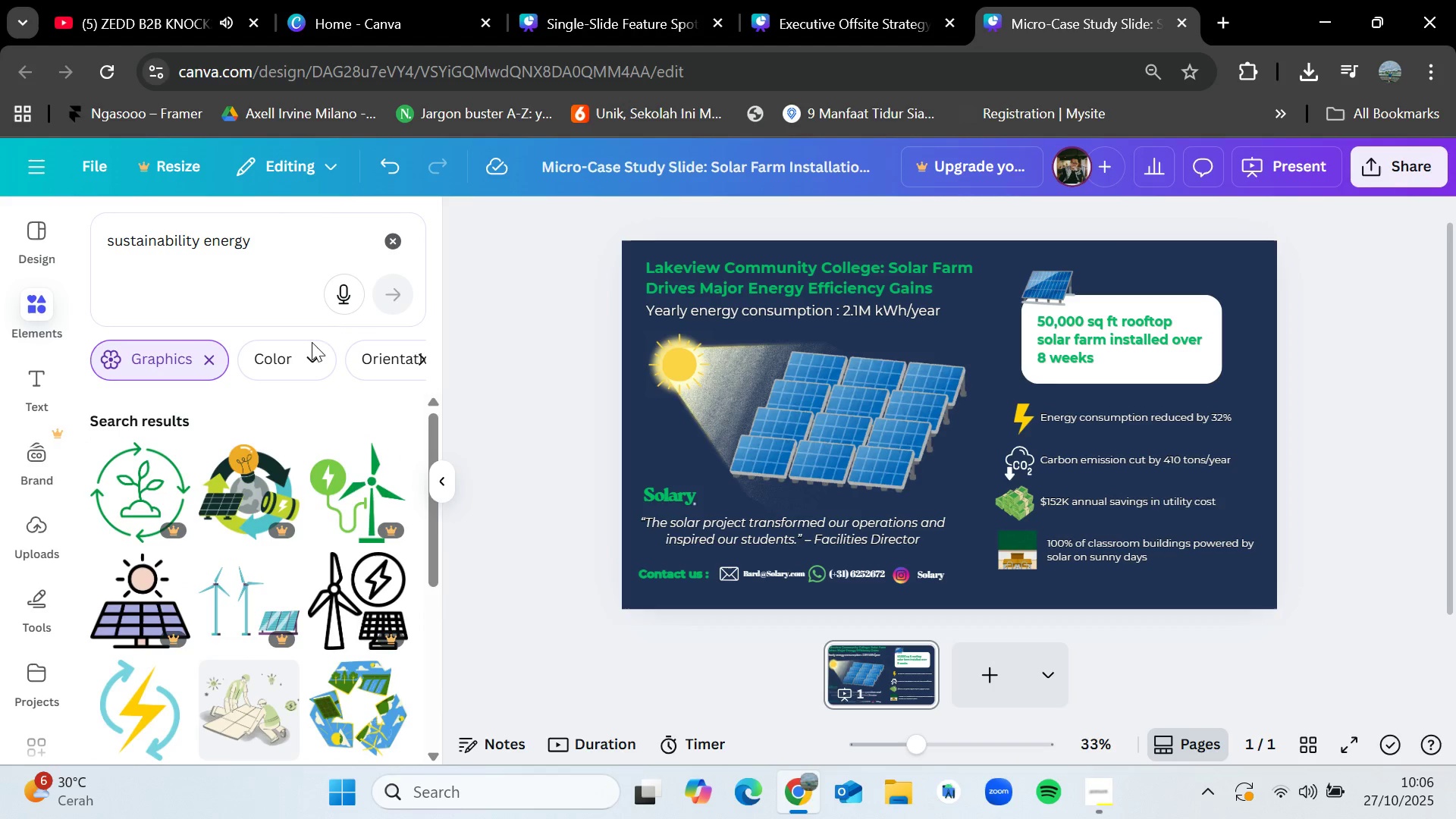 
scroll: coordinate [241, 633], scroll_direction: down, amount: 5.0
 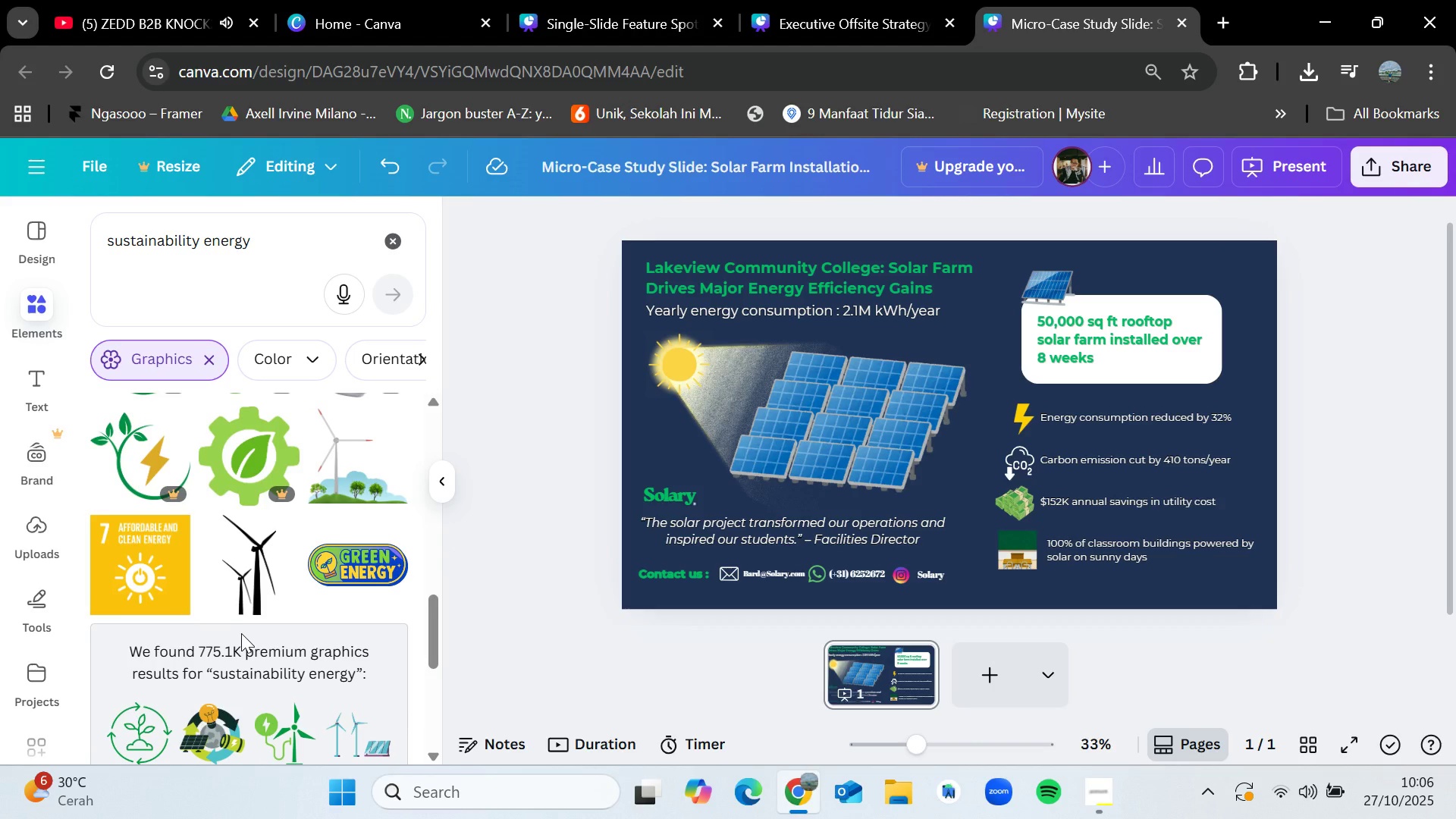 
scroll: coordinate [241, 633], scroll_direction: down, amount: 1.0
 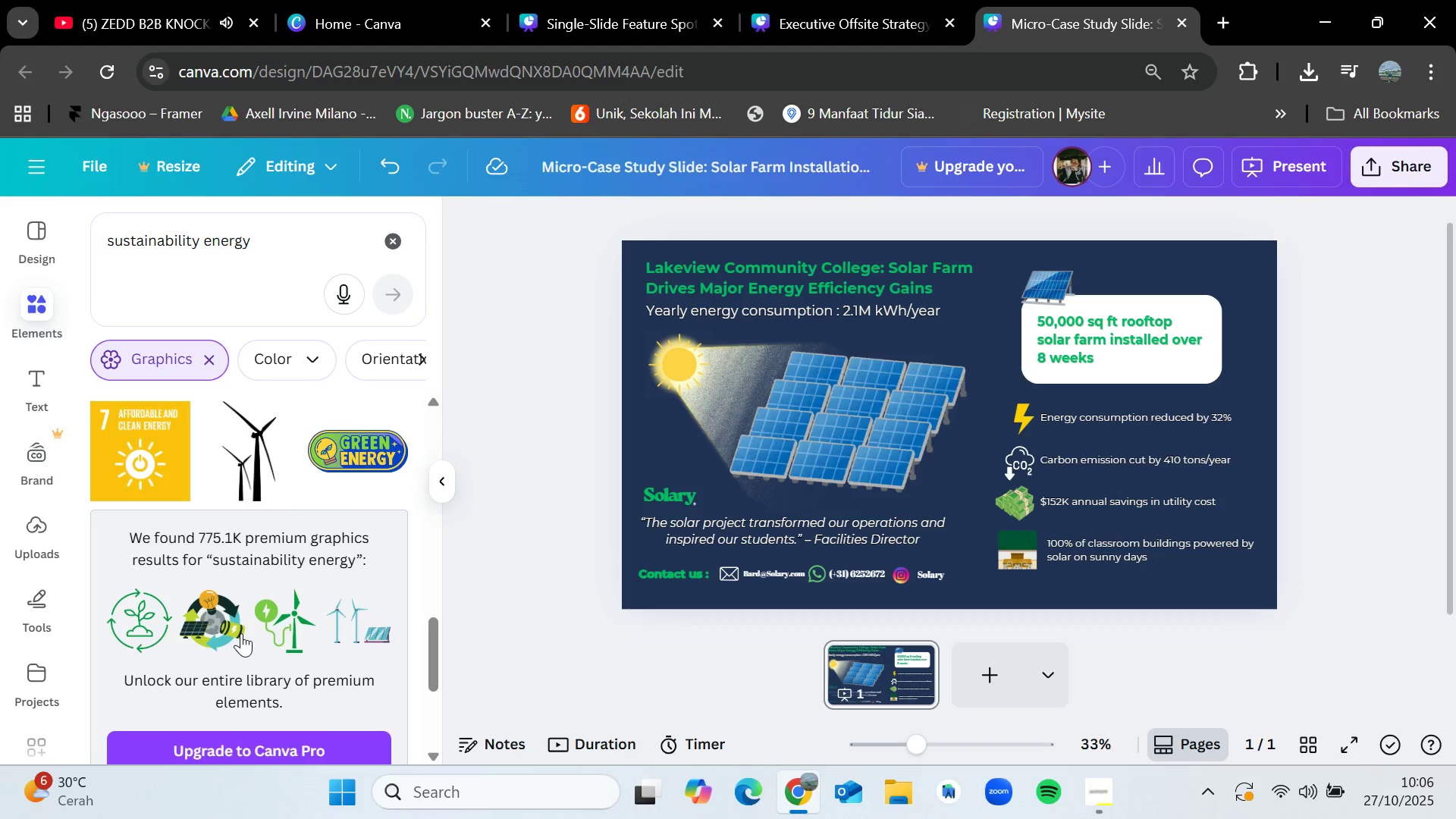 
wait(40.55)
 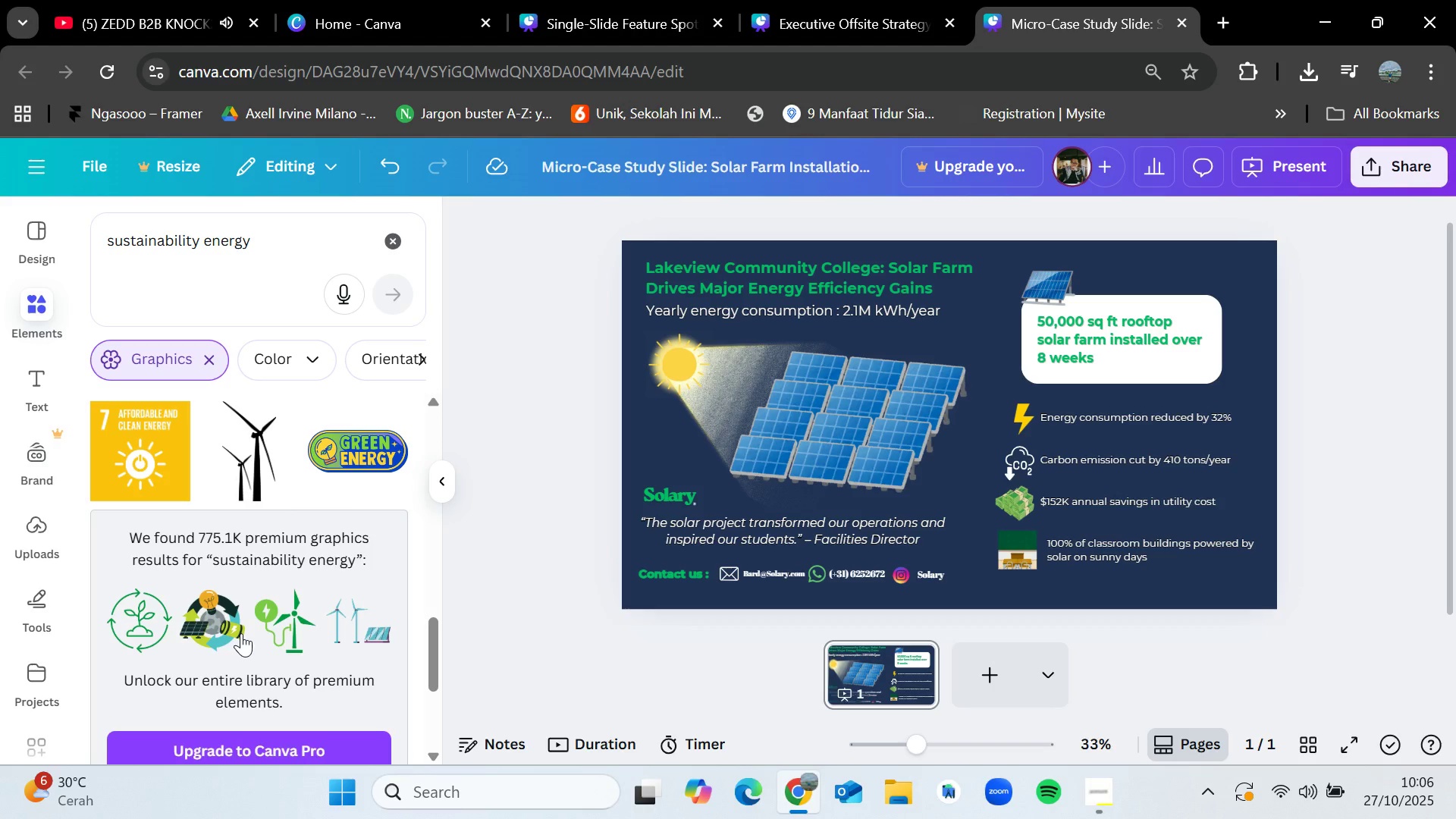 
left_click([558, 527])
 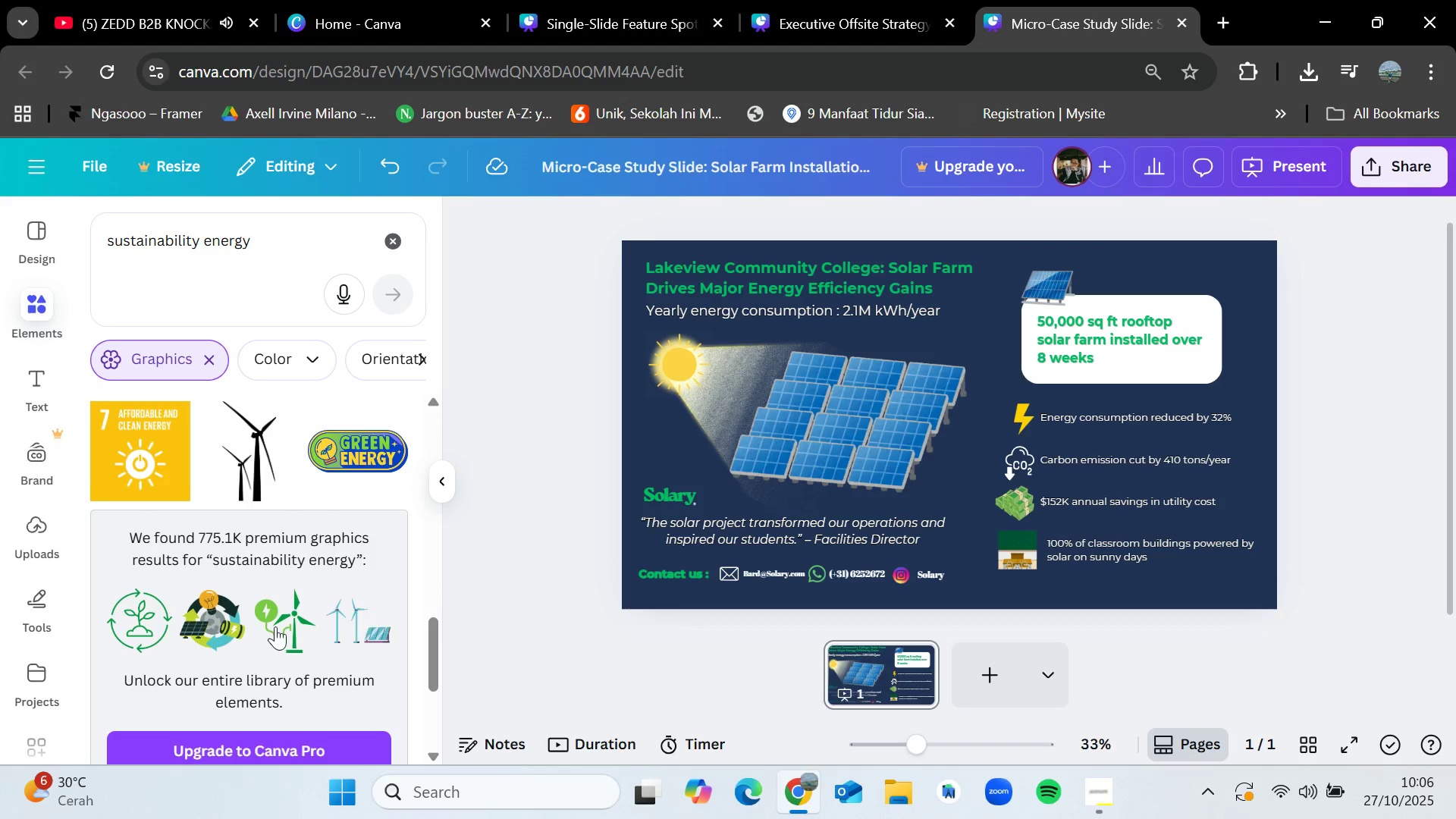 
scroll: coordinate [275, 629], scroll_direction: down, amount: 8.0
 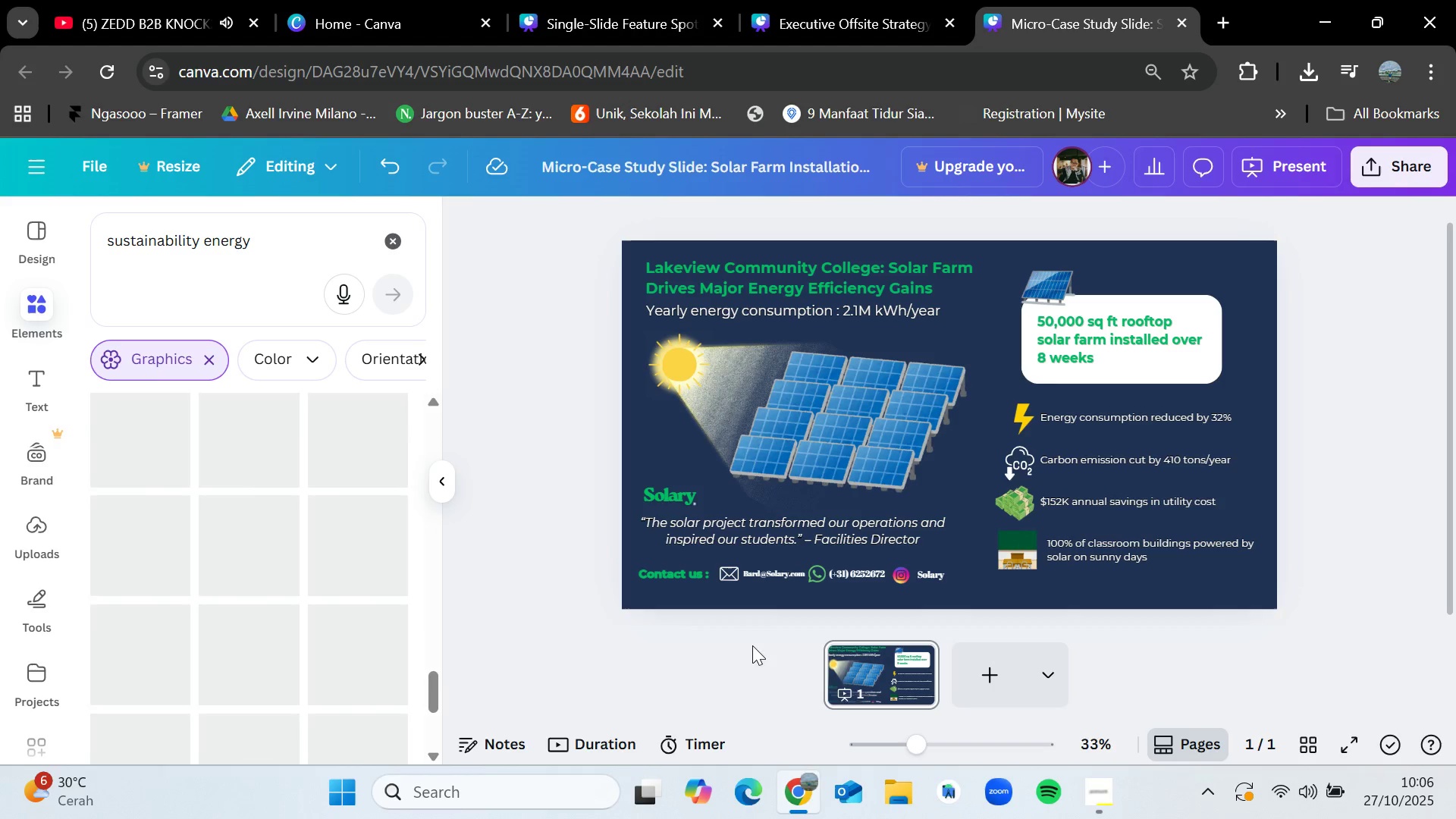 
left_click([1113, 785])
 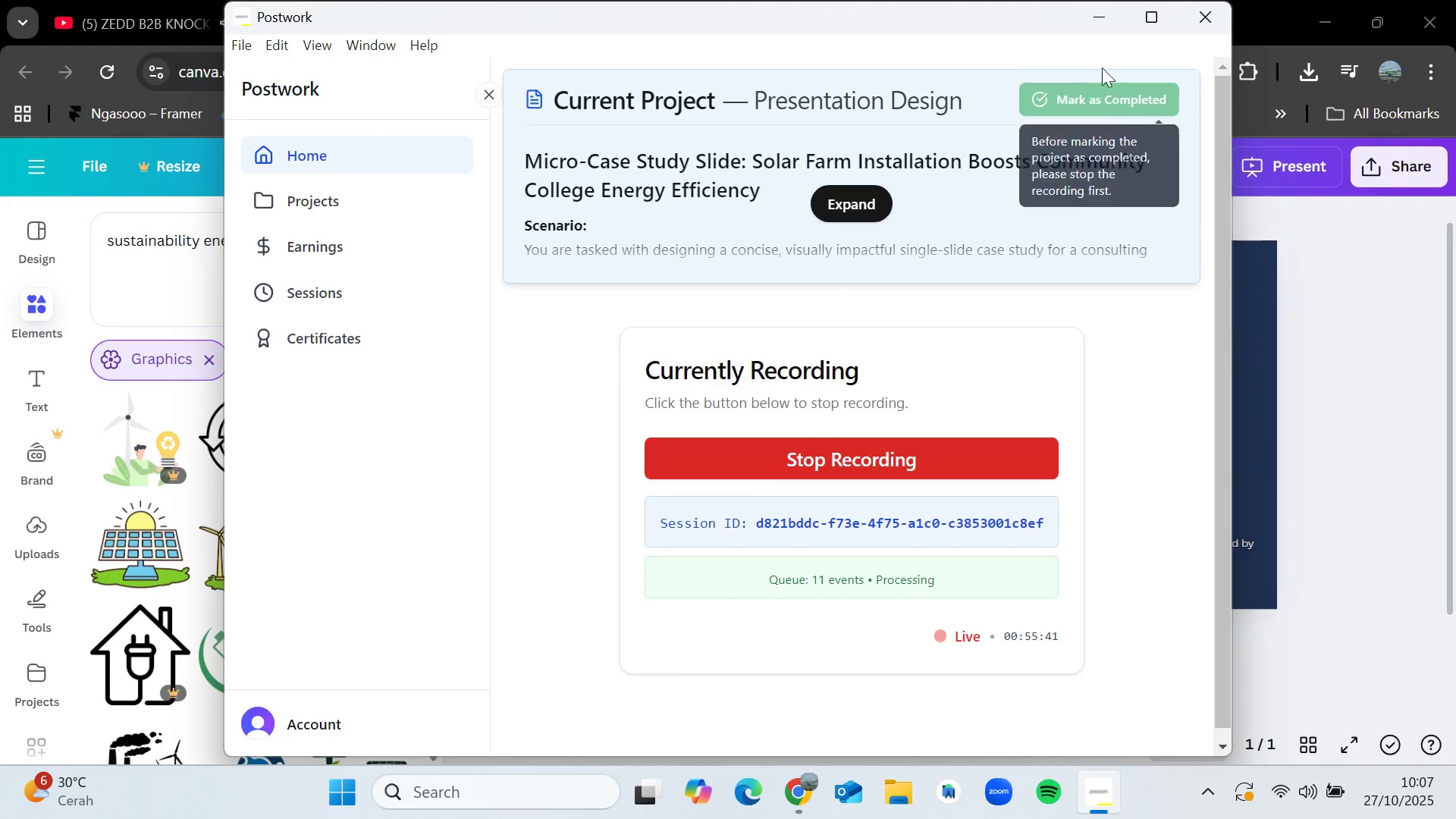 
left_click([1103, 20])
 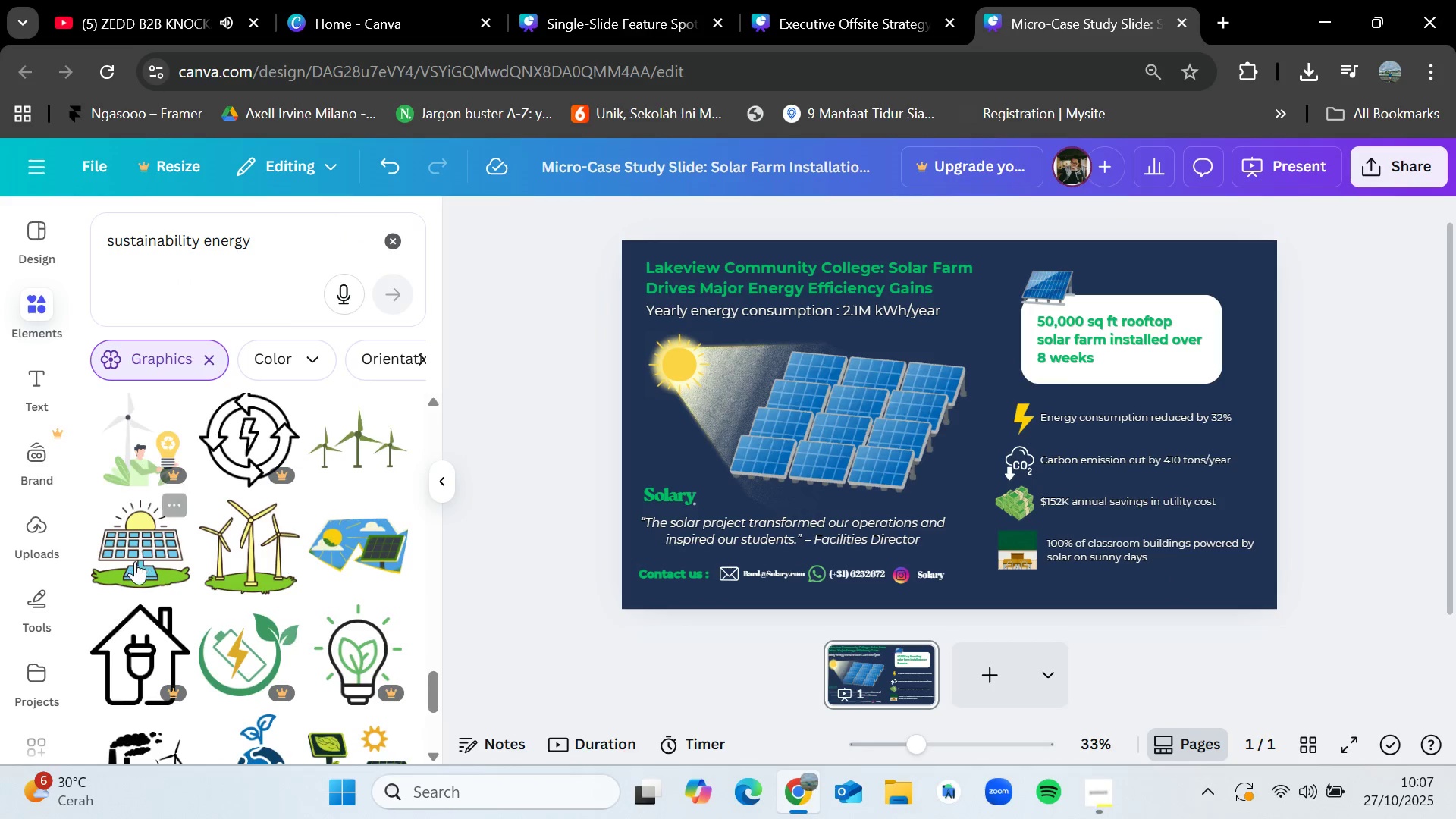 
scroll: coordinate [198, 523], scroll_direction: down, amount: 3.0
 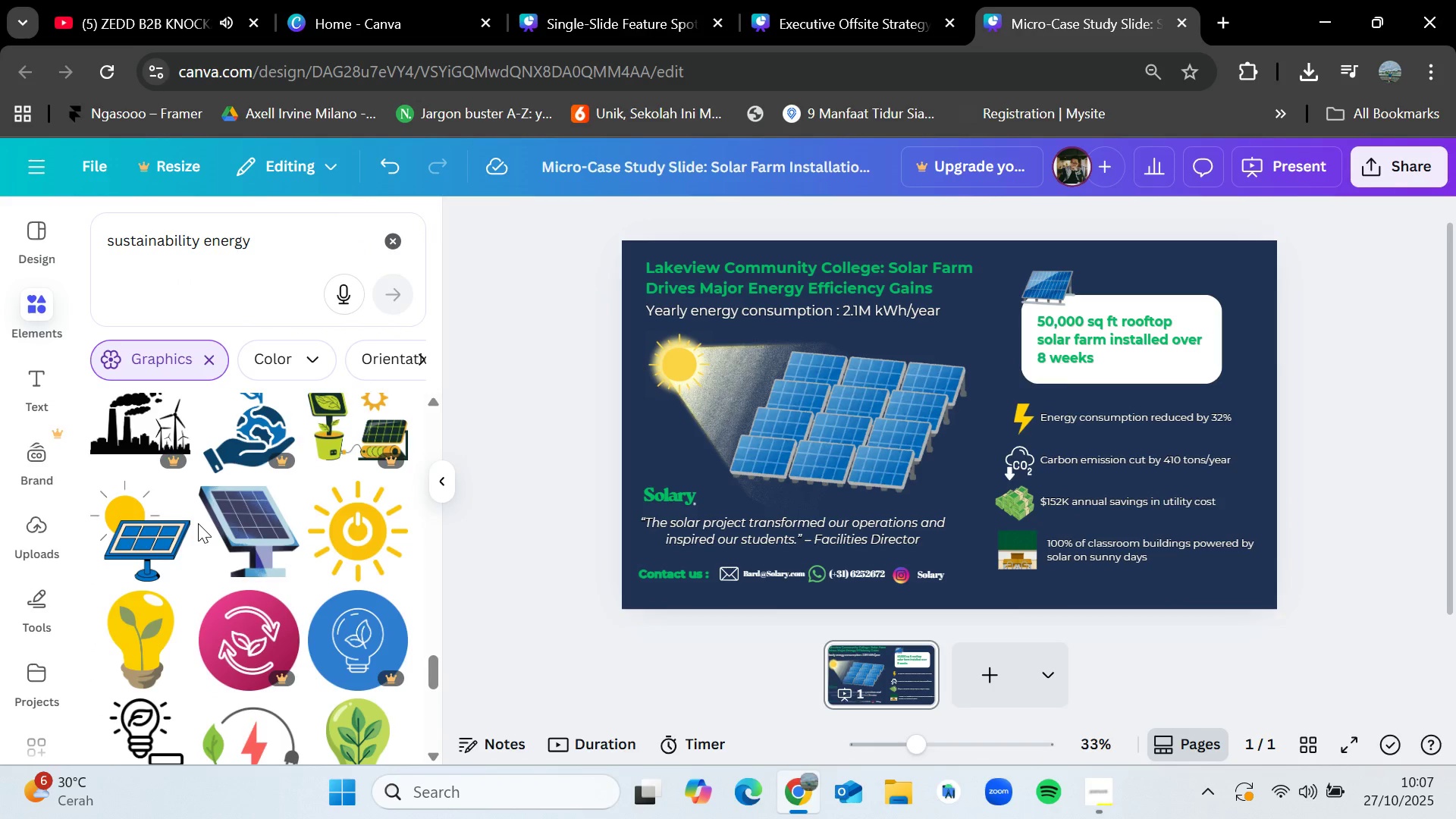 
mouse_move([246, 546])
 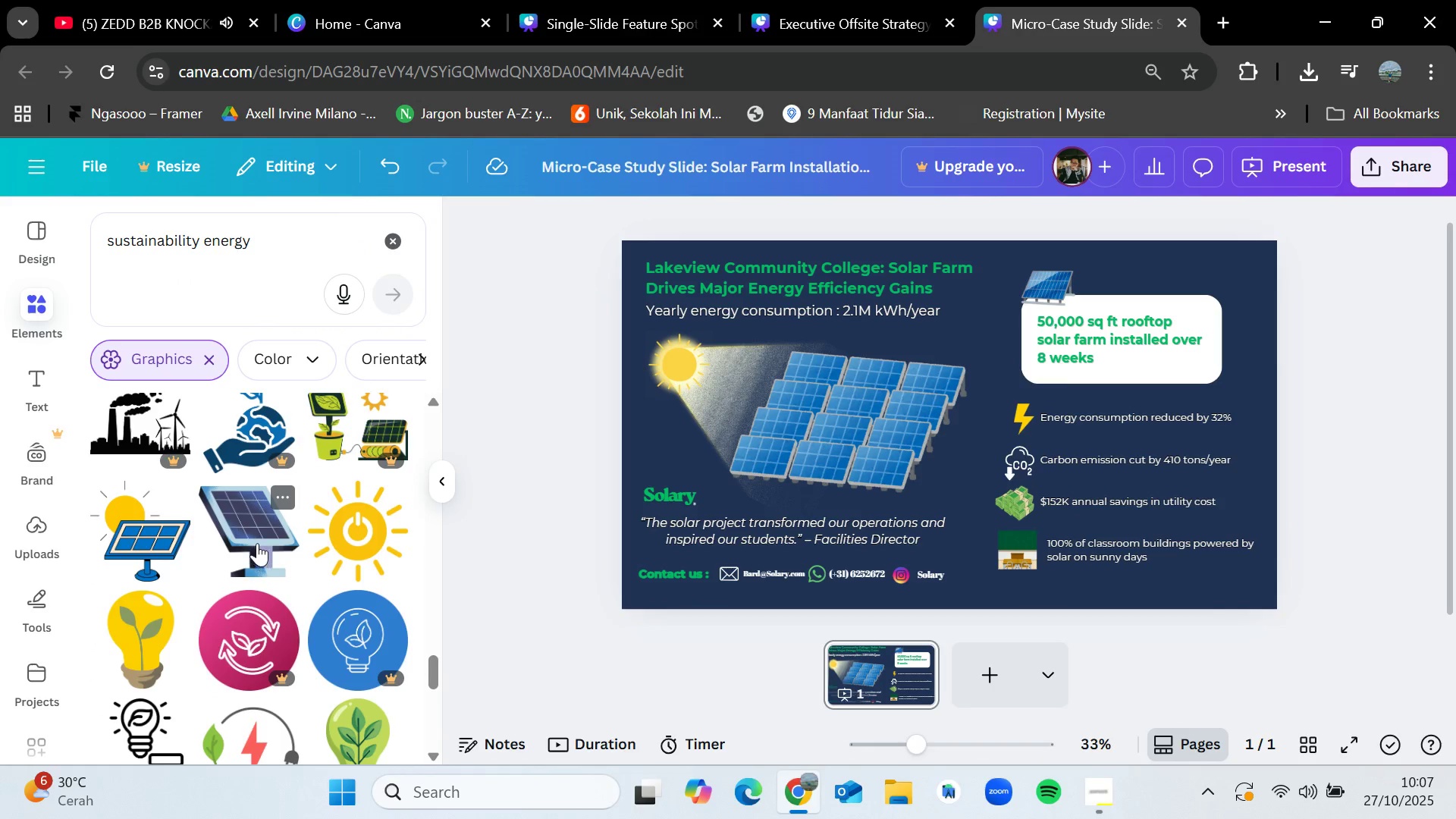 
left_click_drag(start_coordinate=[257, 543], to_coordinate=[261, 555])
 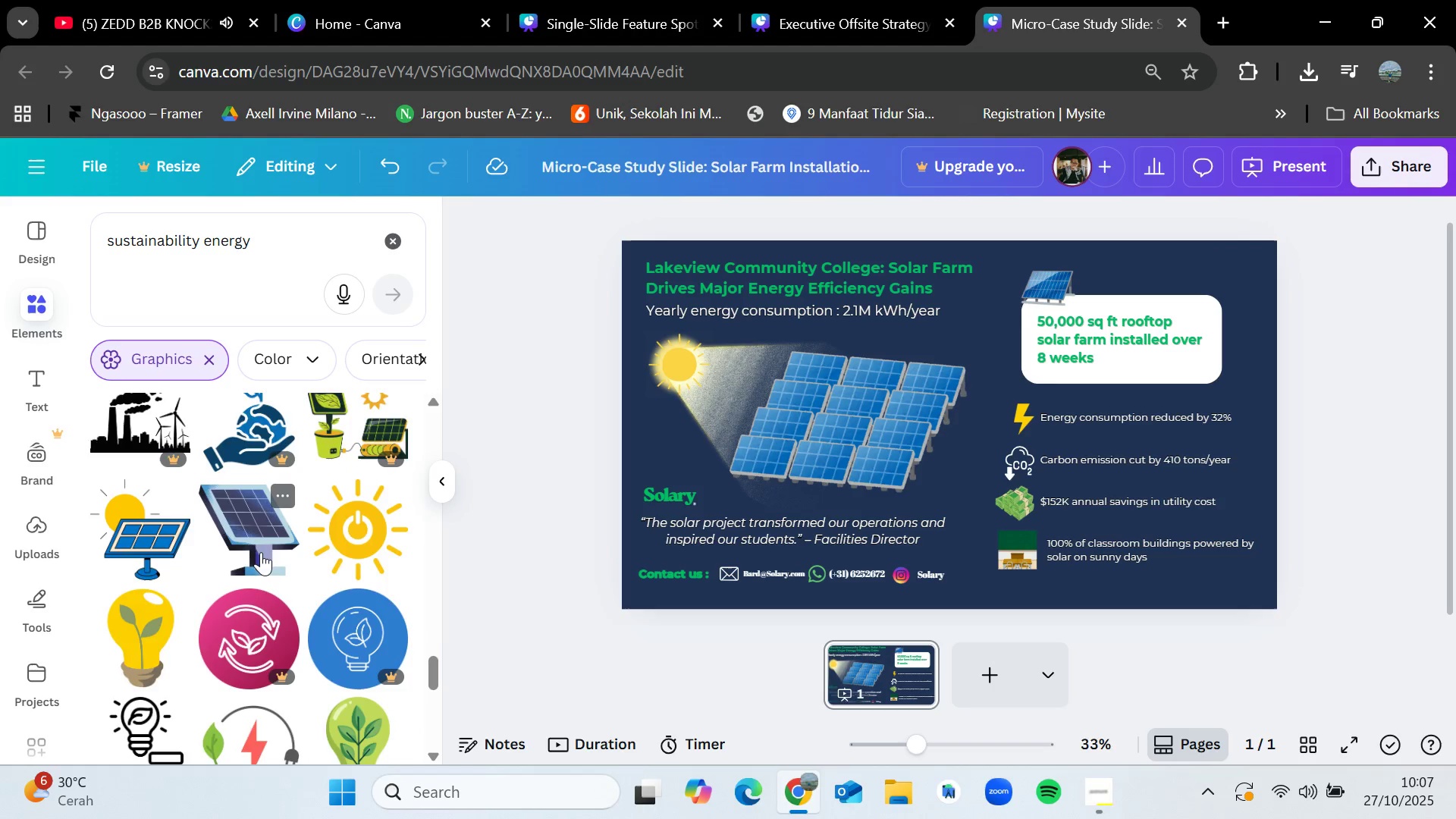 
scroll: coordinate [234, 557], scroll_direction: down, amount: 3.0
 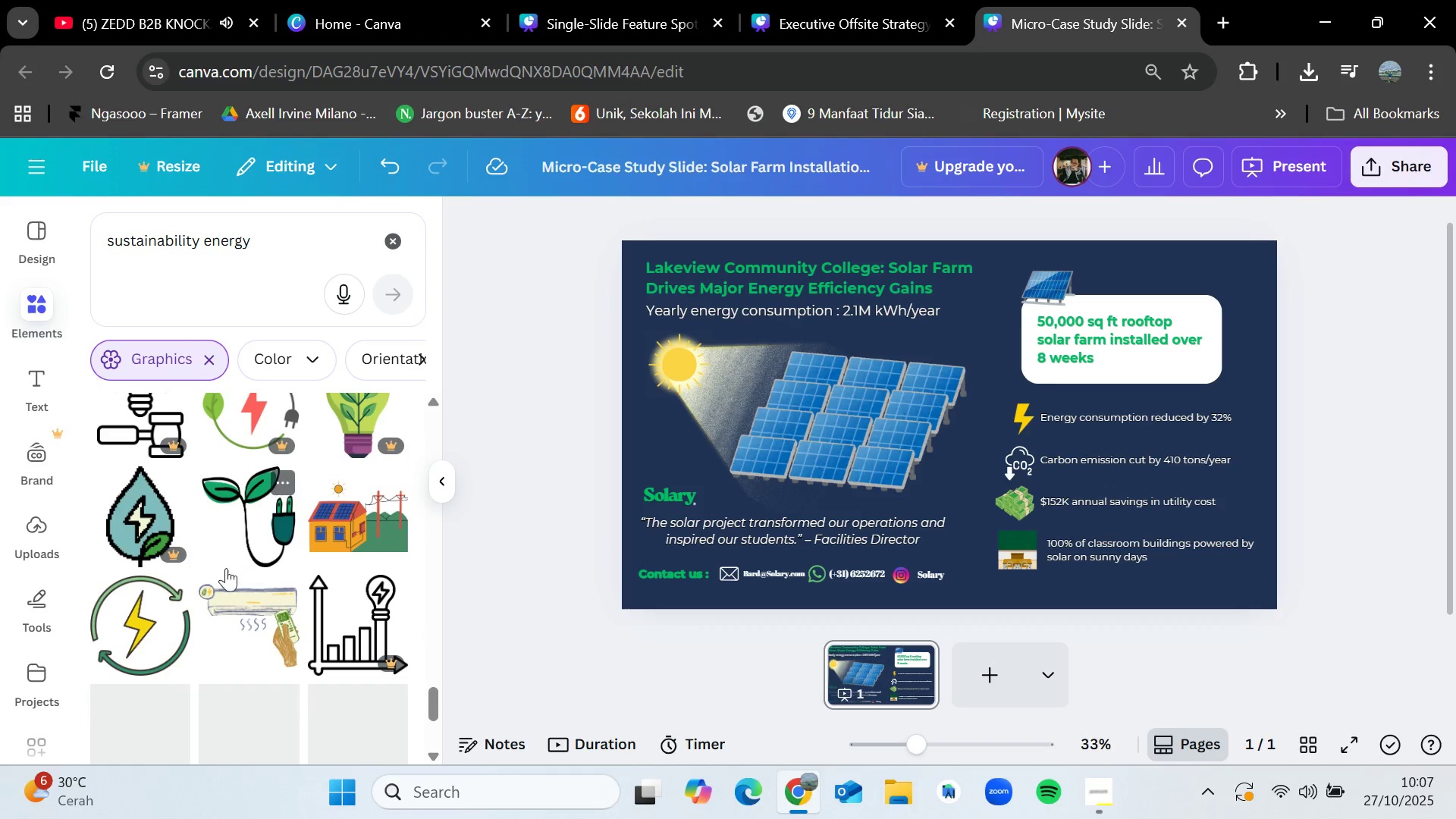 
scroll: coordinate [229, 576], scroll_direction: up, amount: 4.0
 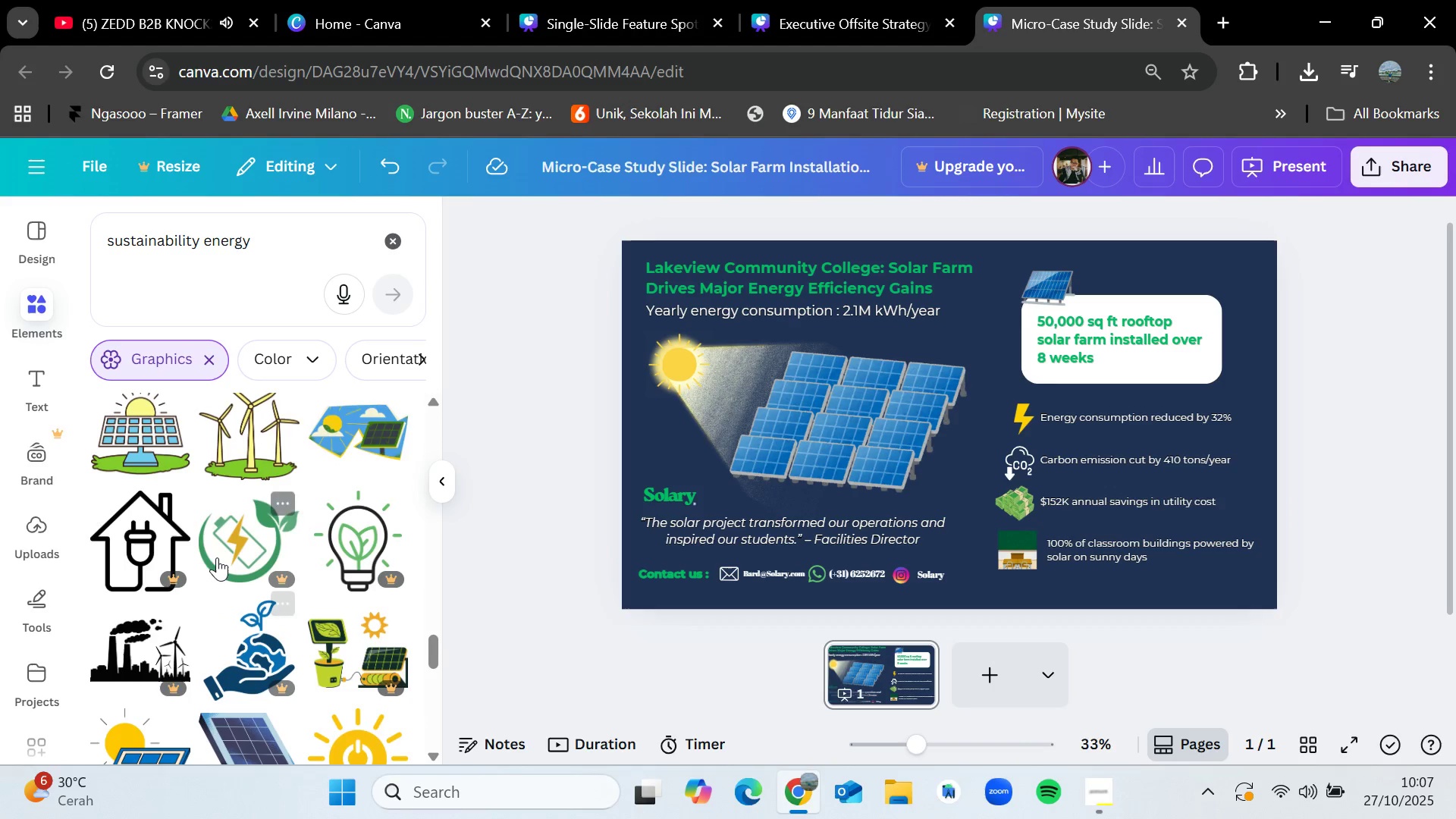 
scroll: coordinate [243, 640], scroll_direction: down, amount: 9.0
 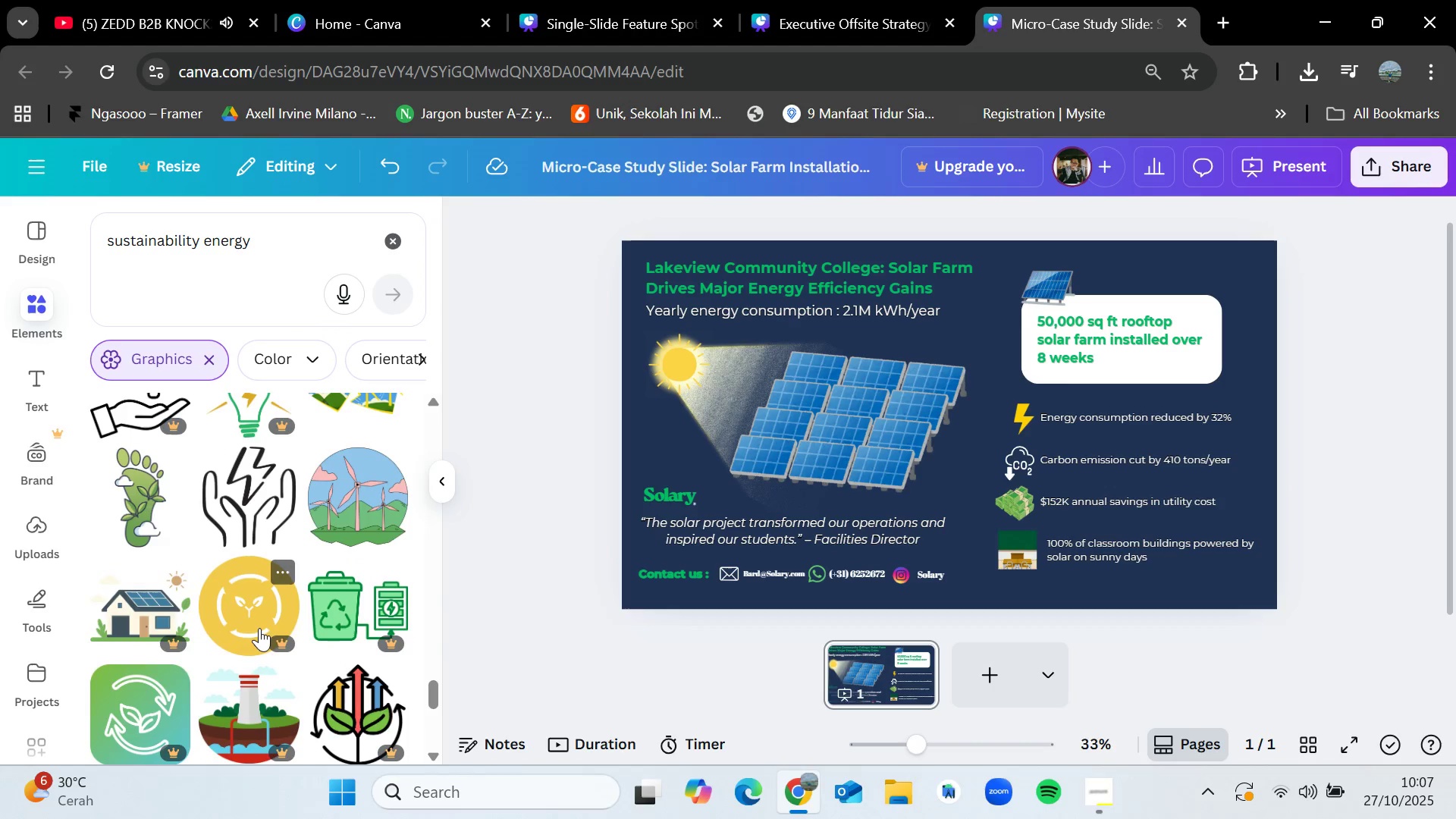 
left_click_drag(start_coordinate=[261, 625], to_coordinate=[707, 392])
 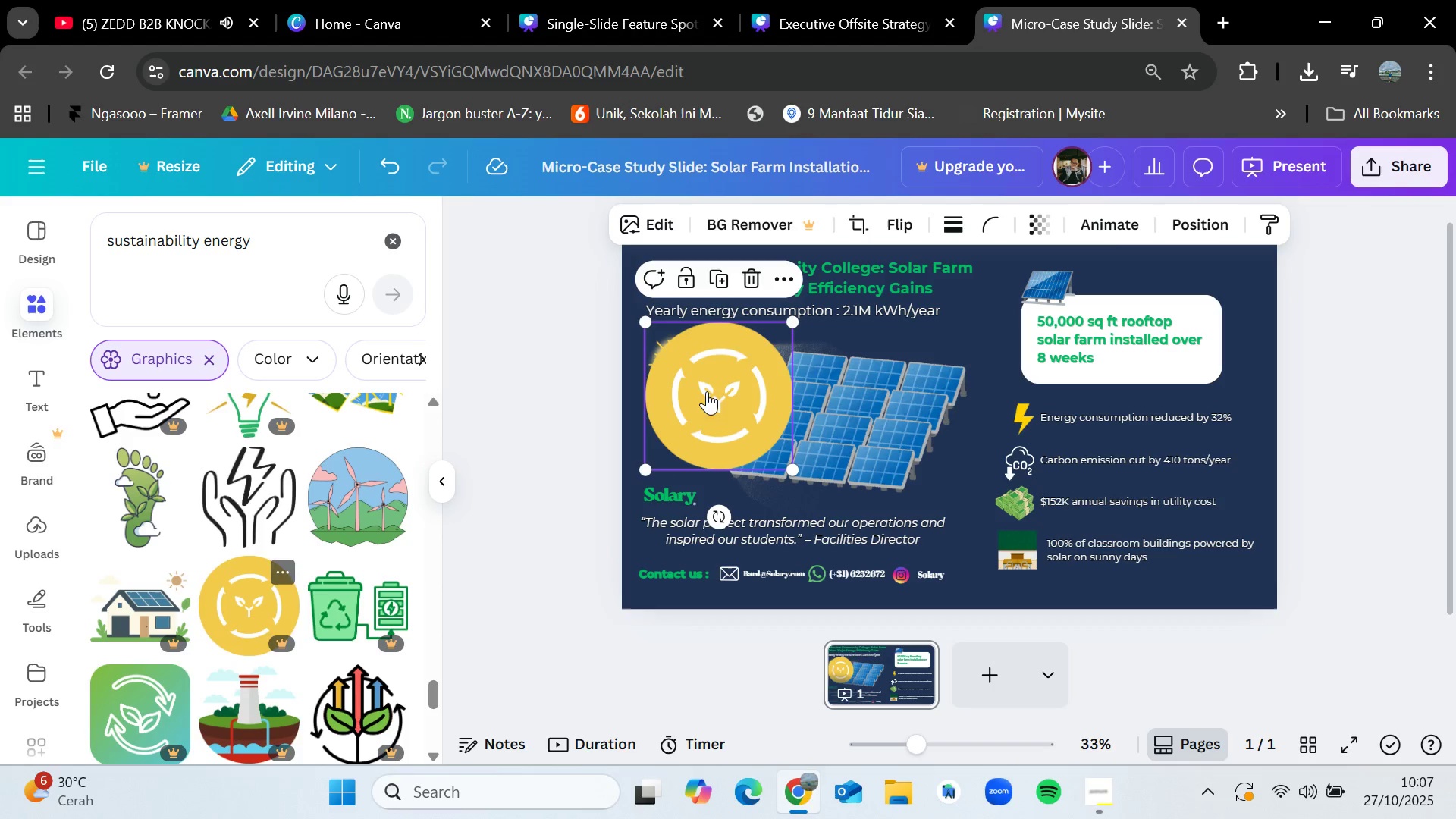 
left_click([585, 406])
 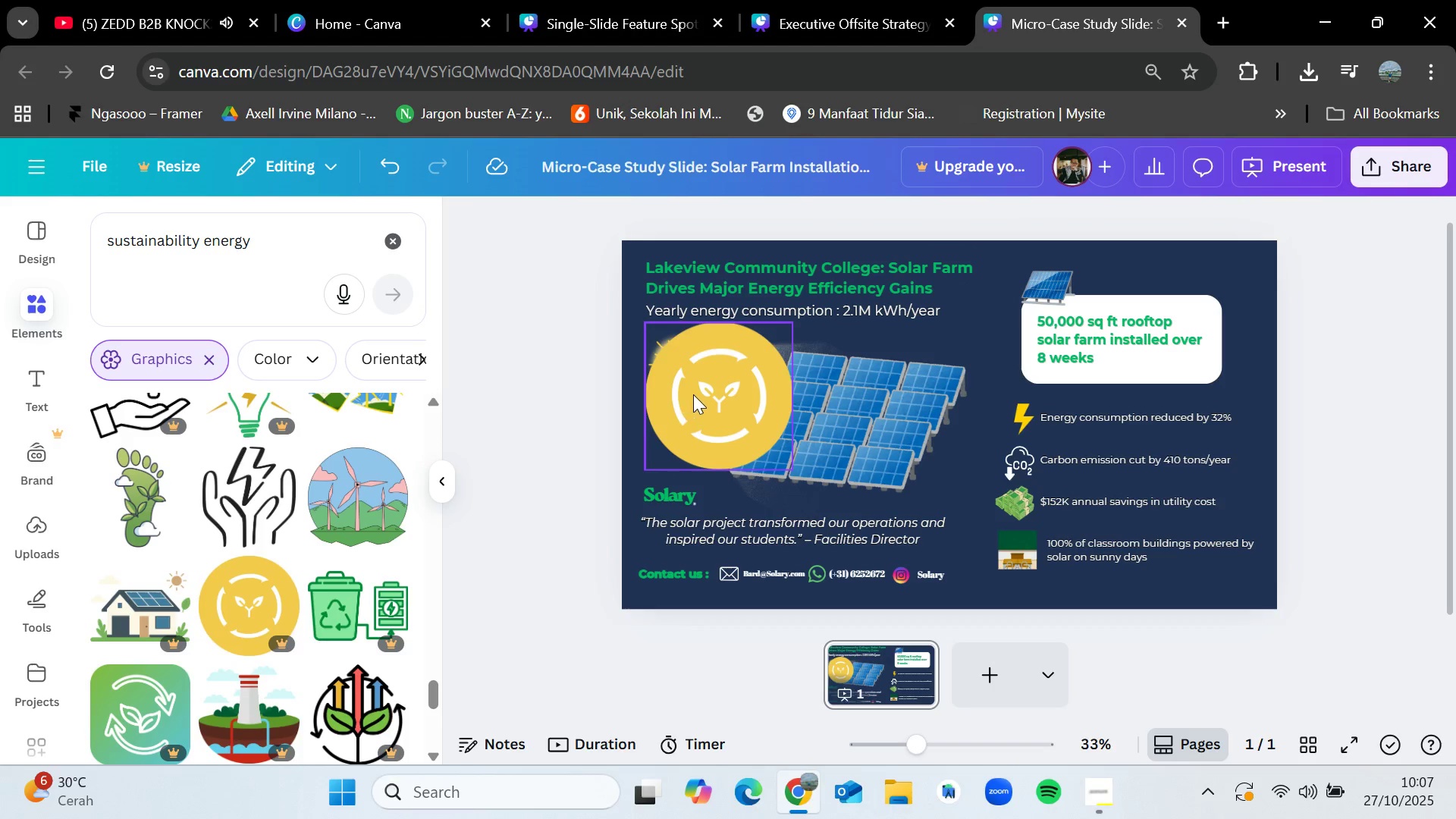 
left_click([693, 394])
 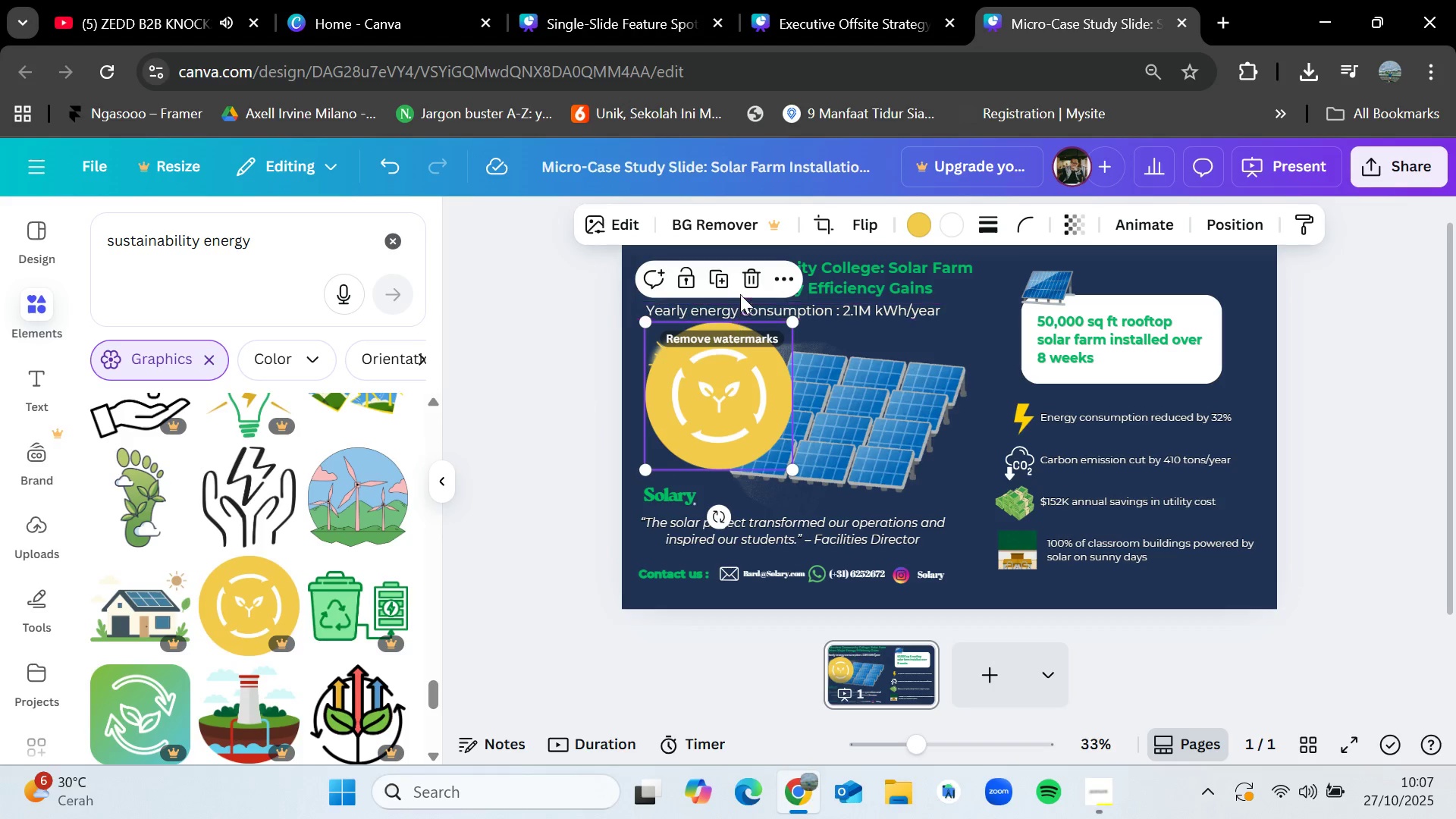 
left_click([741, 287])
 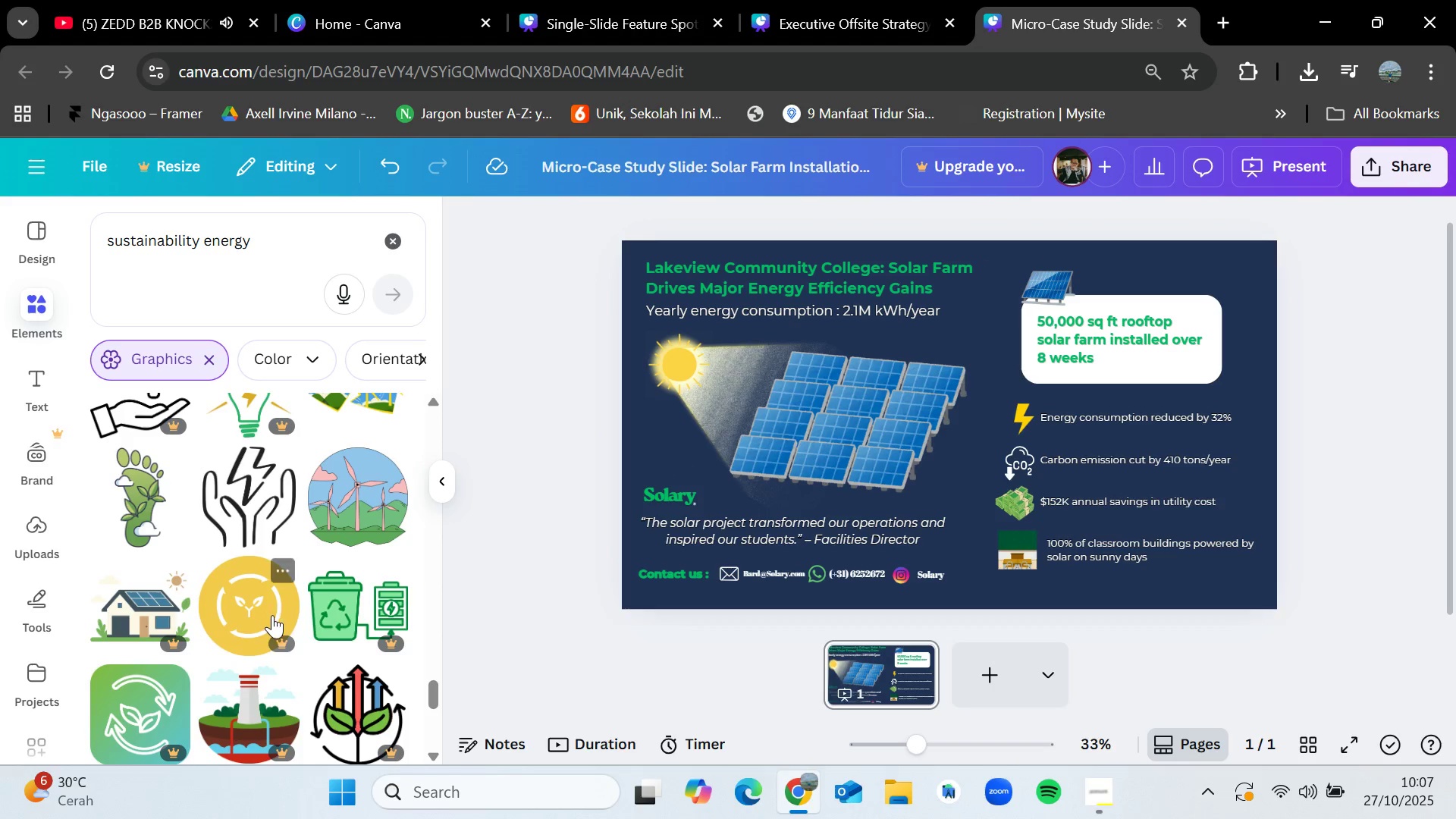 
scroll: coordinate [285, 627], scroll_direction: down, amount: 3.0
 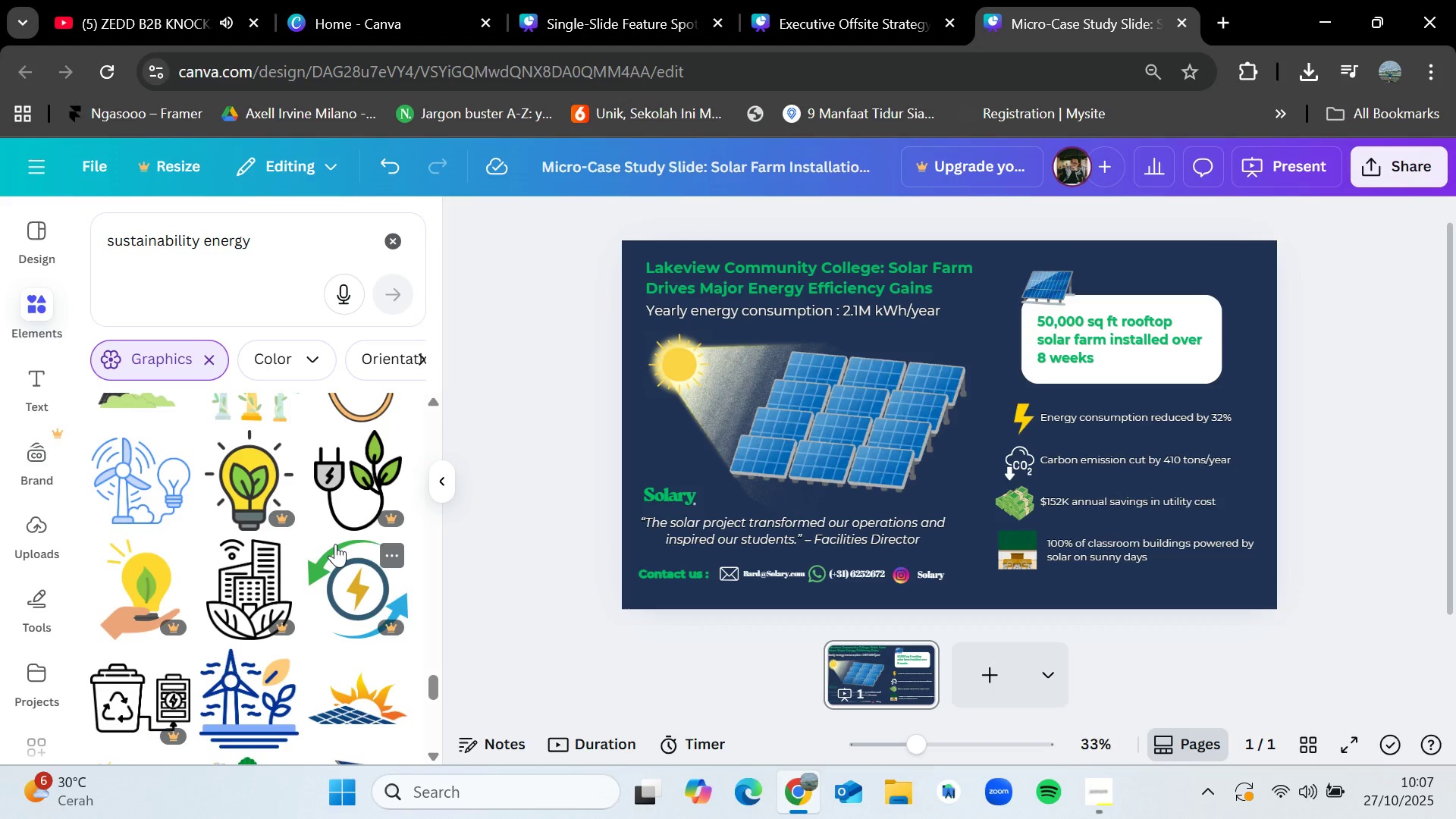 
wait(19.0)
 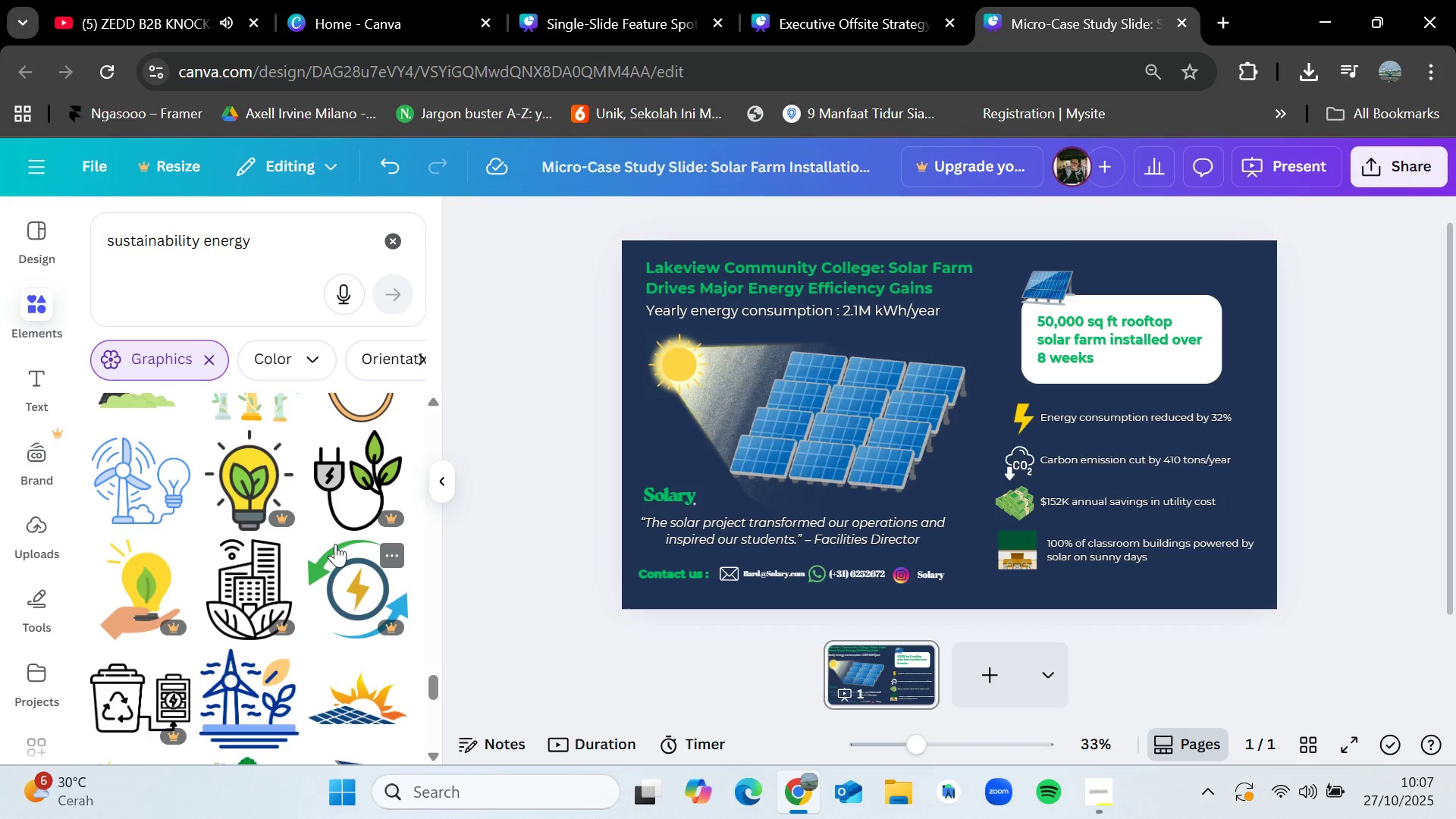 
scroll: coordinate [260, 670], scroll_direction: down, amount: 7.0
 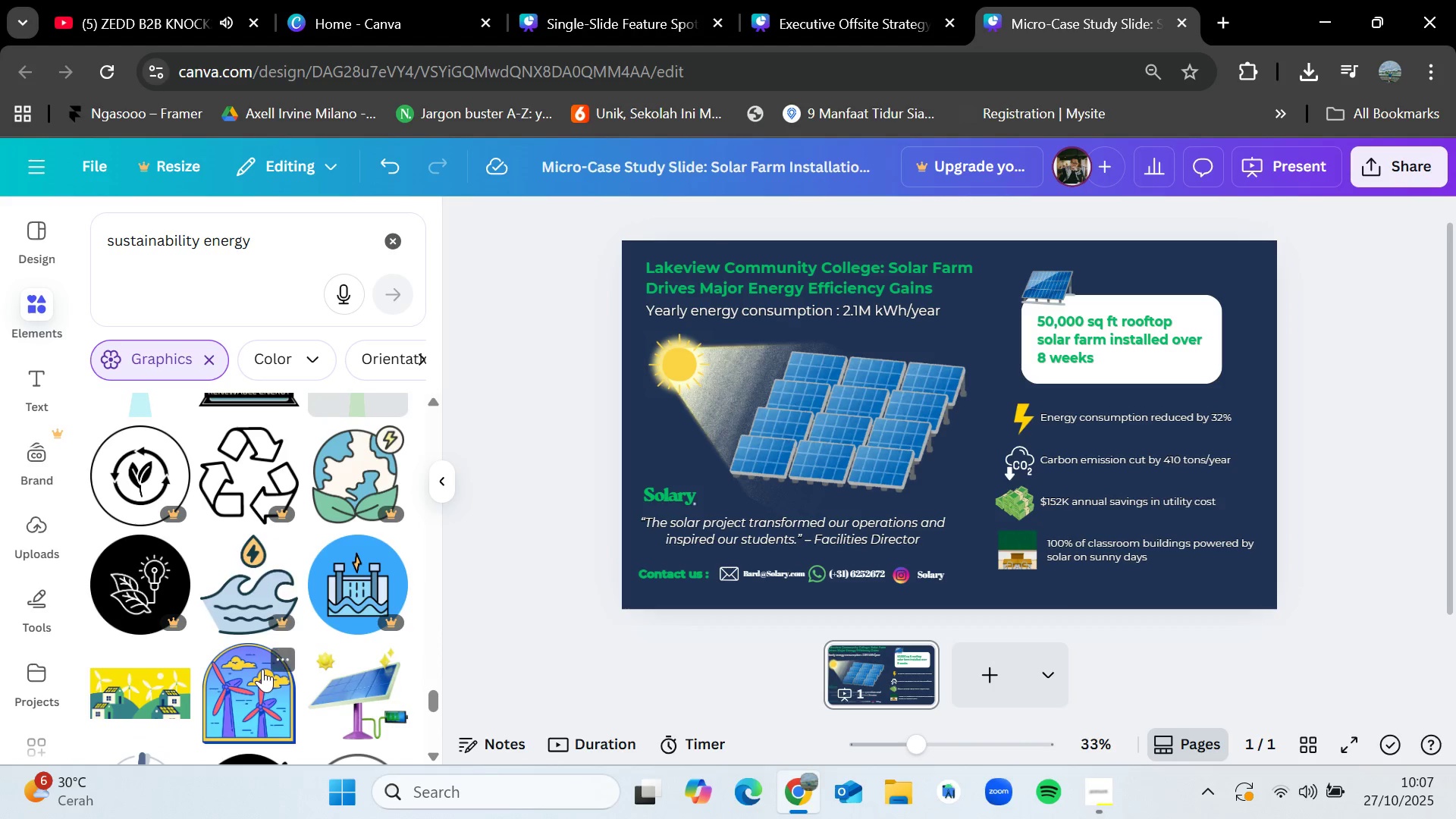 
scroll: coordinate [262, 669], scroll_direction: down, amount: 1.0
 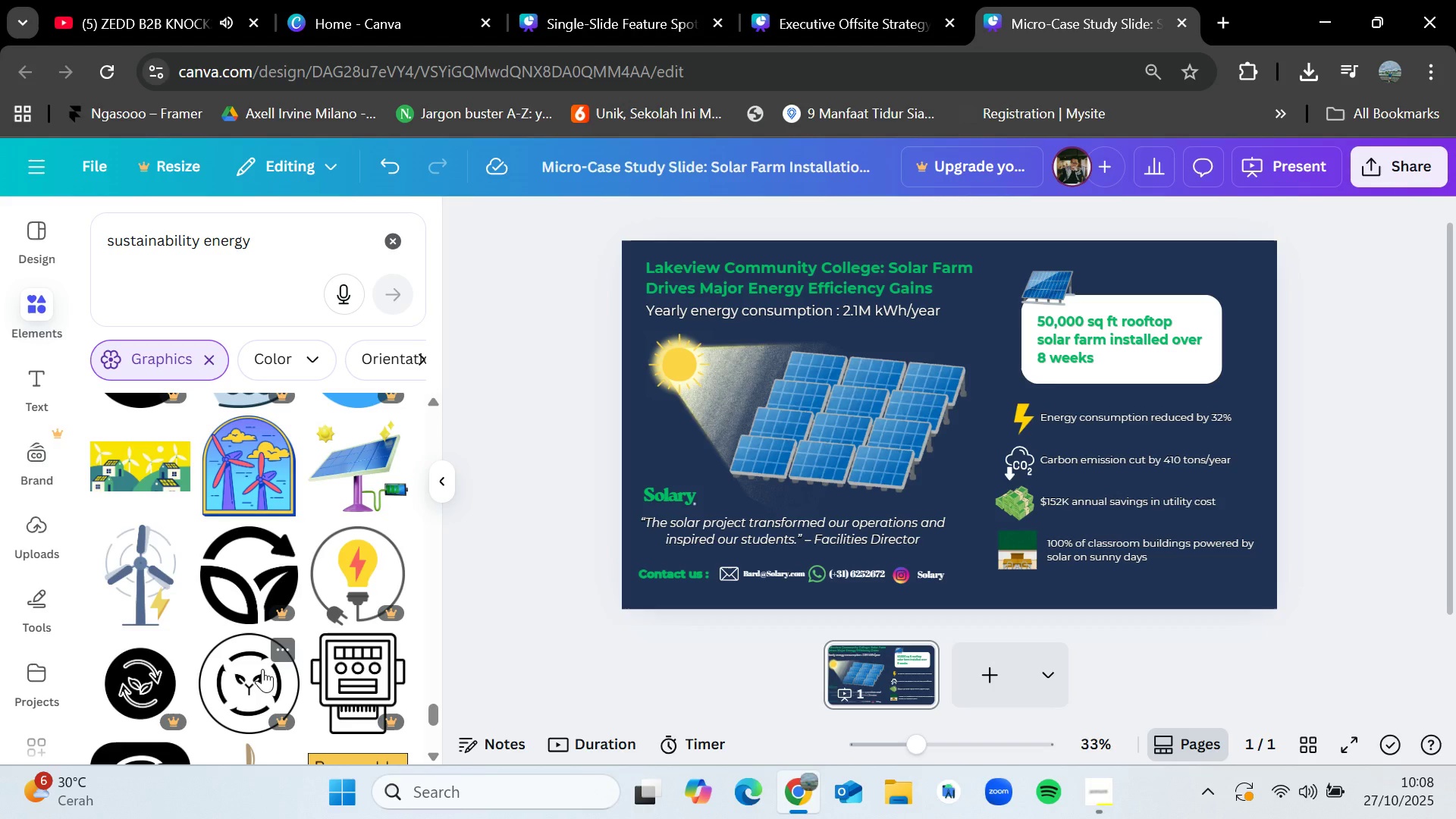 
wait(8.96)
 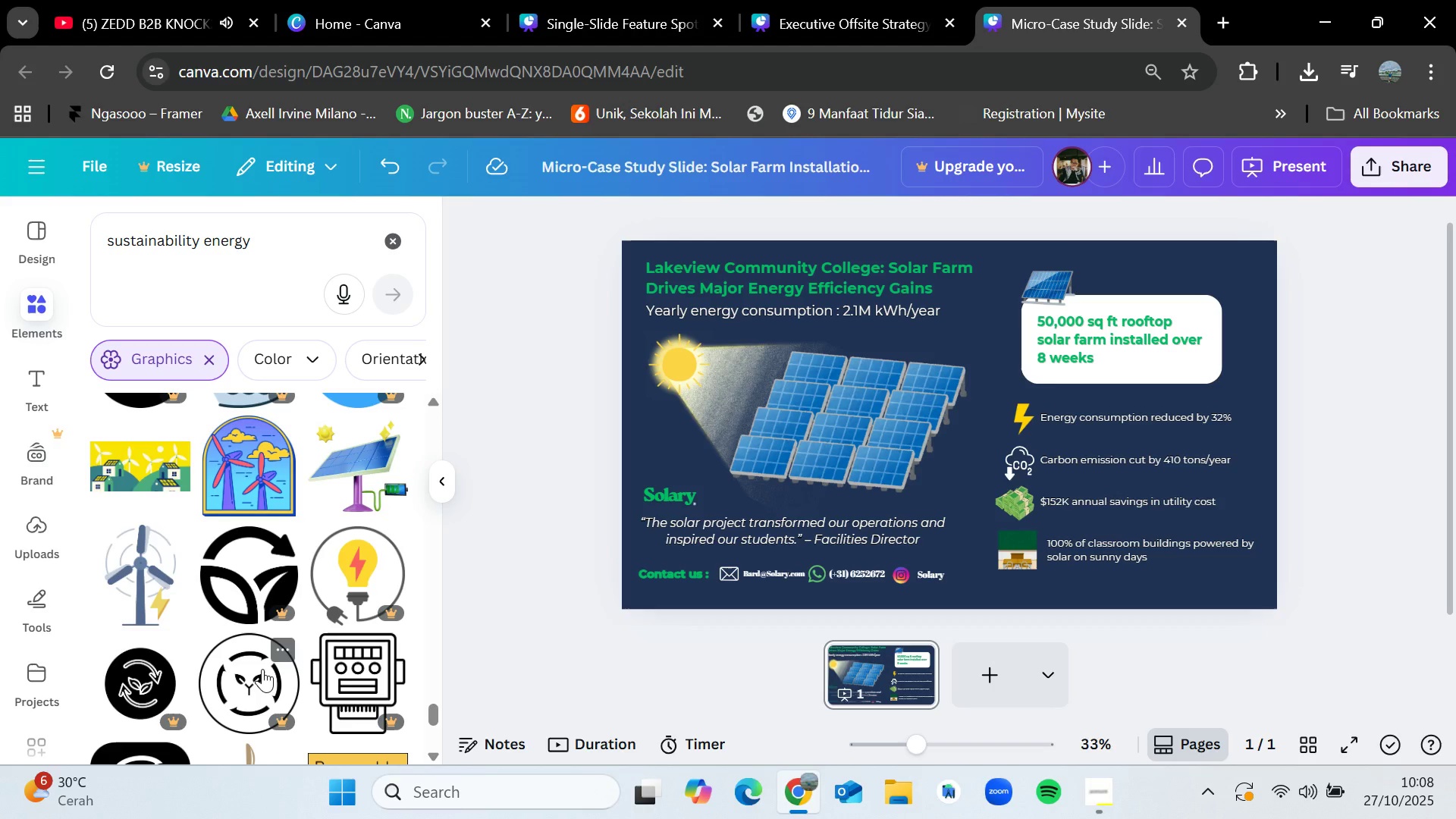 
scroll: coordinate [262, 669], scroll_direction: down, amount: 2.0
 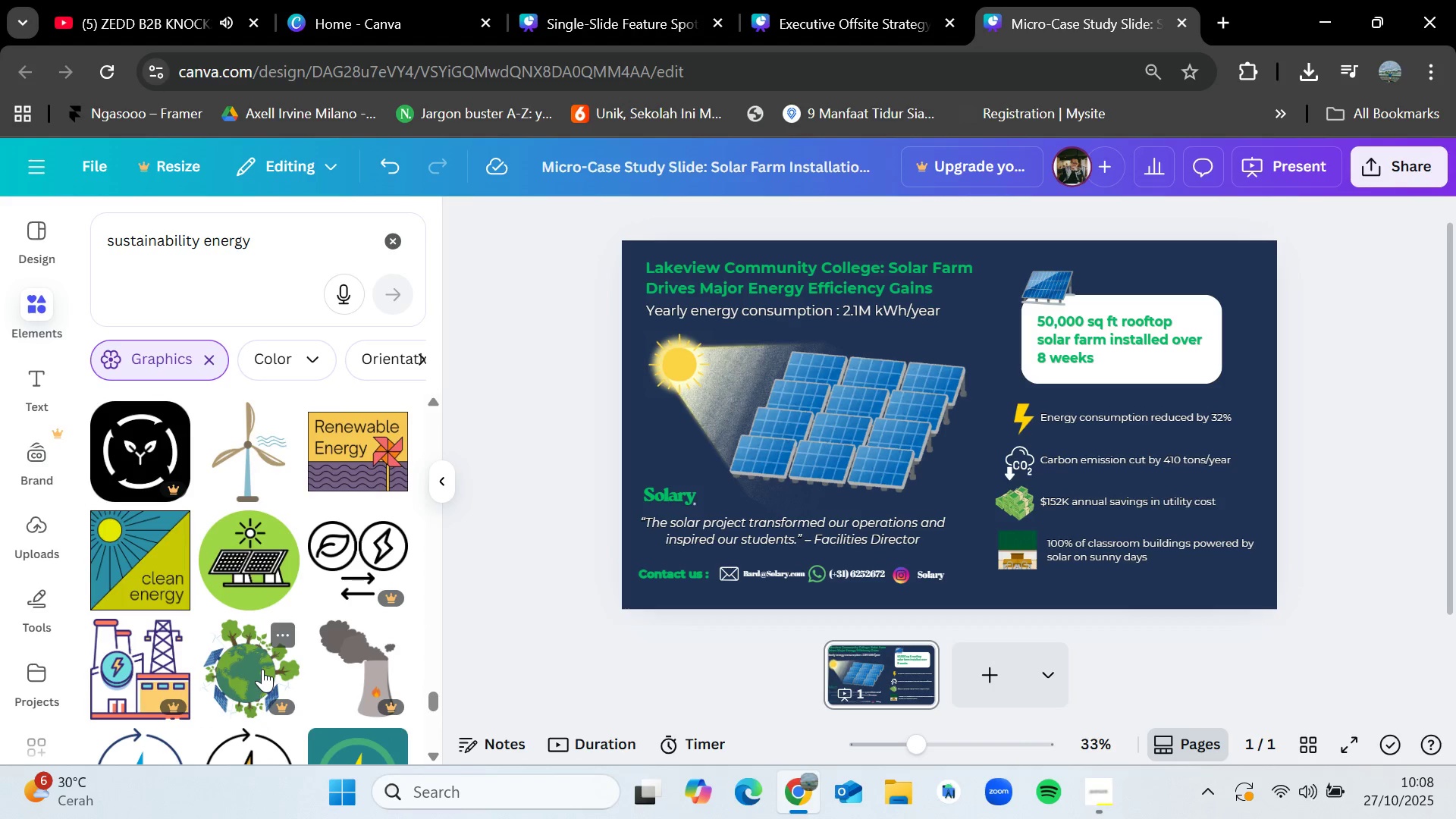 
wait(5.13)
 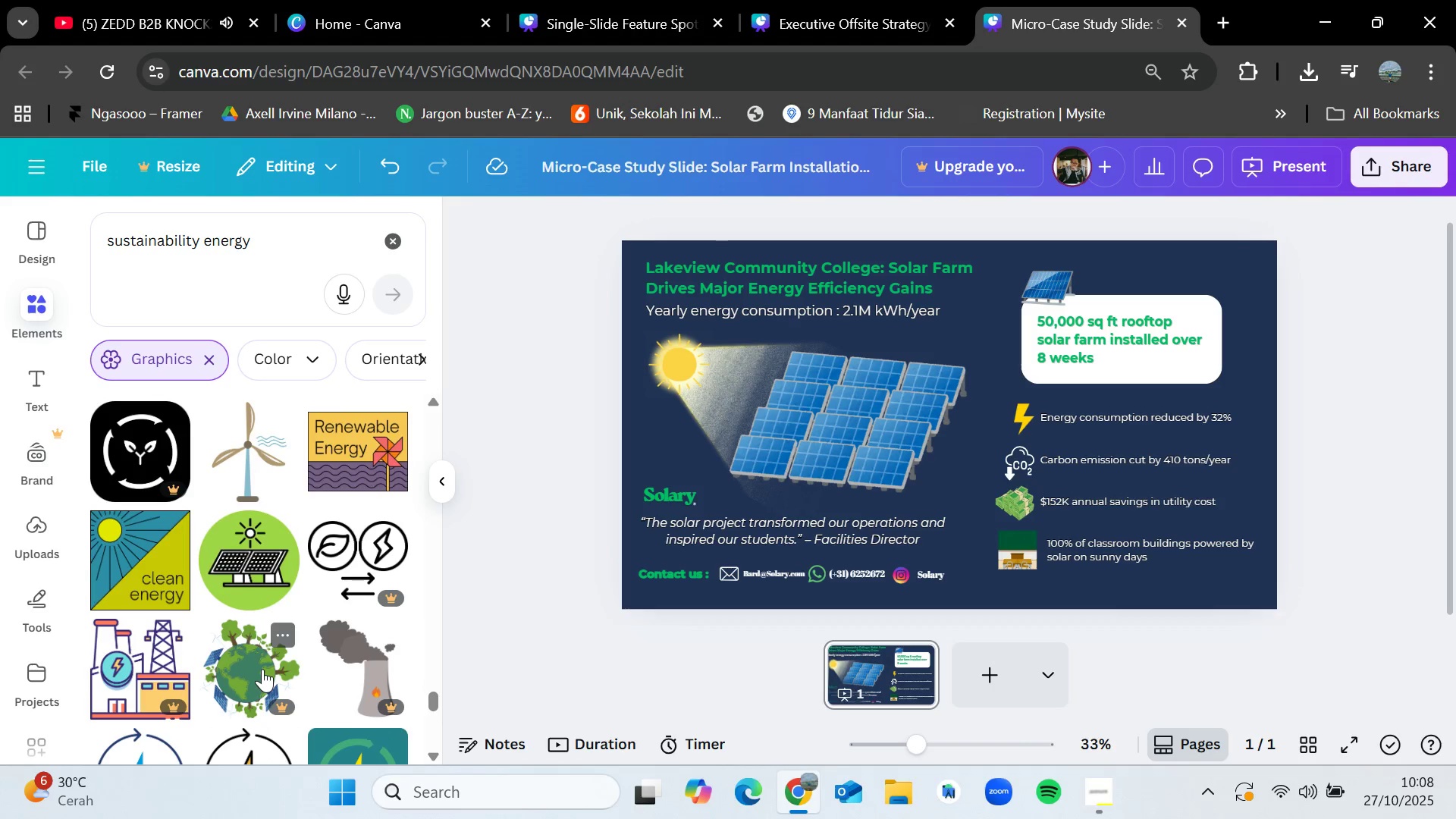 
scroll: coordinate [262, 669], scroll_direction: down, amount: 1.0
 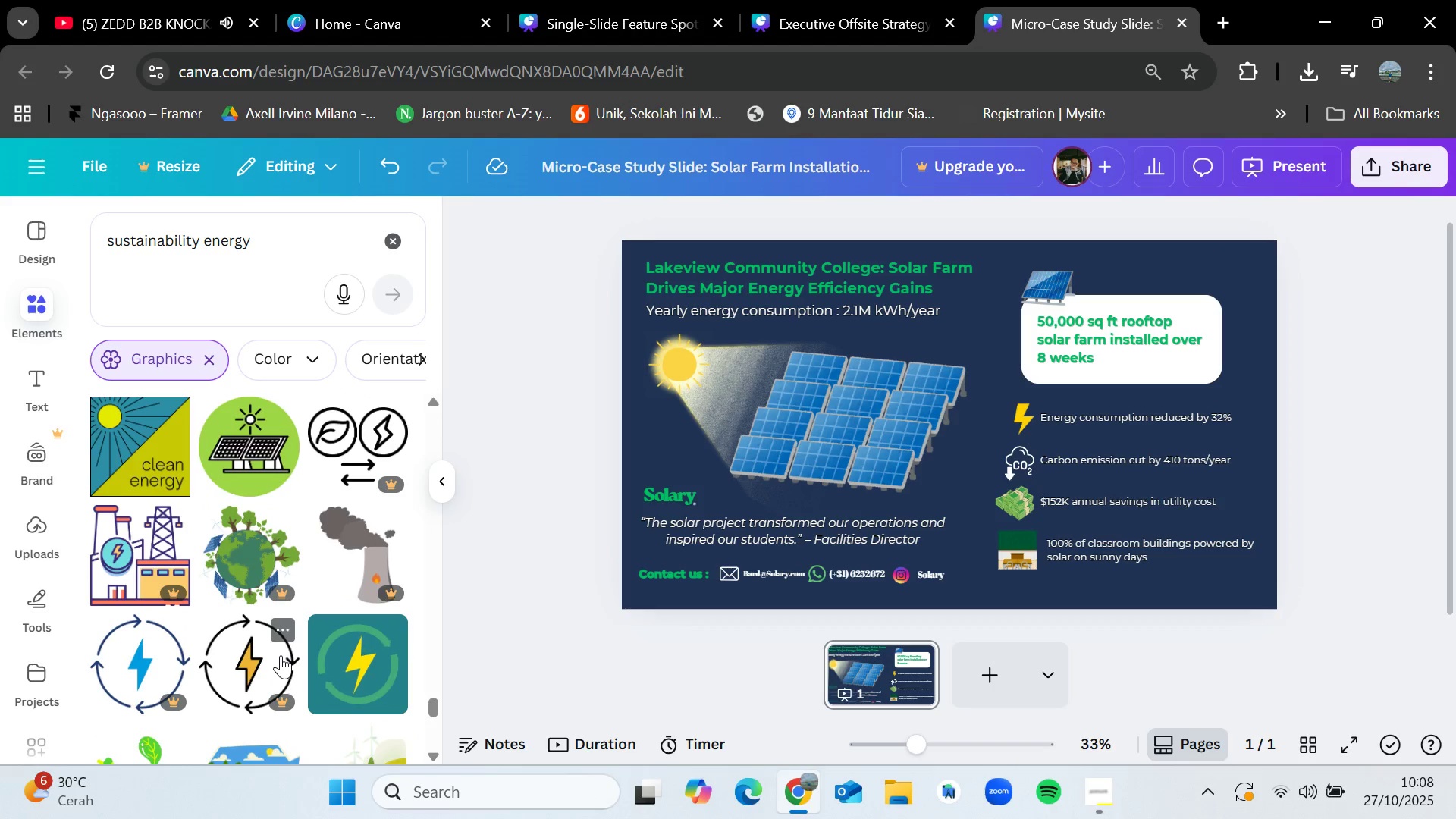 
wait(9.17)
 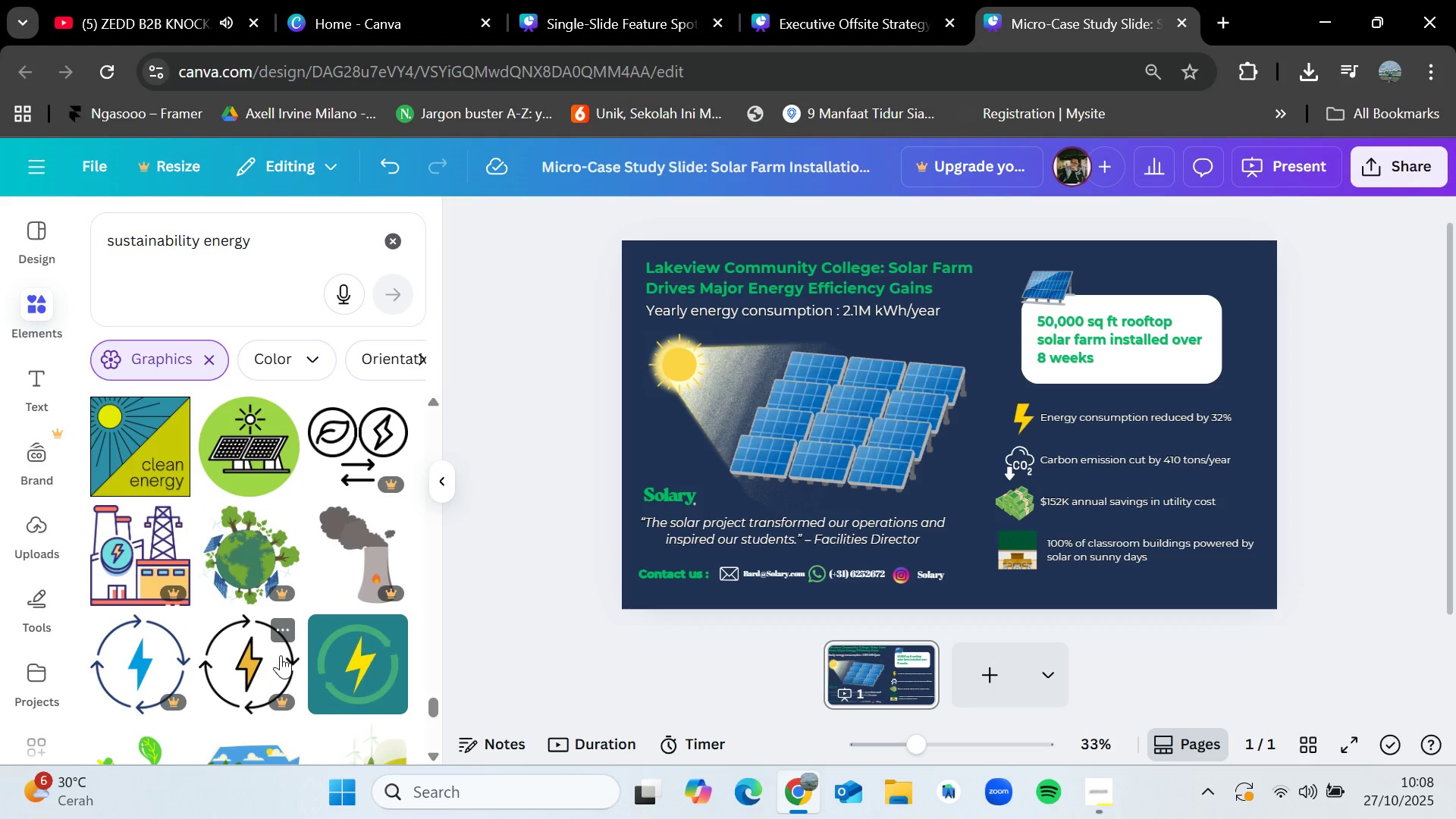 
scroll: coordinate [266, 593], scroll_direction: down, amount: 2.0
 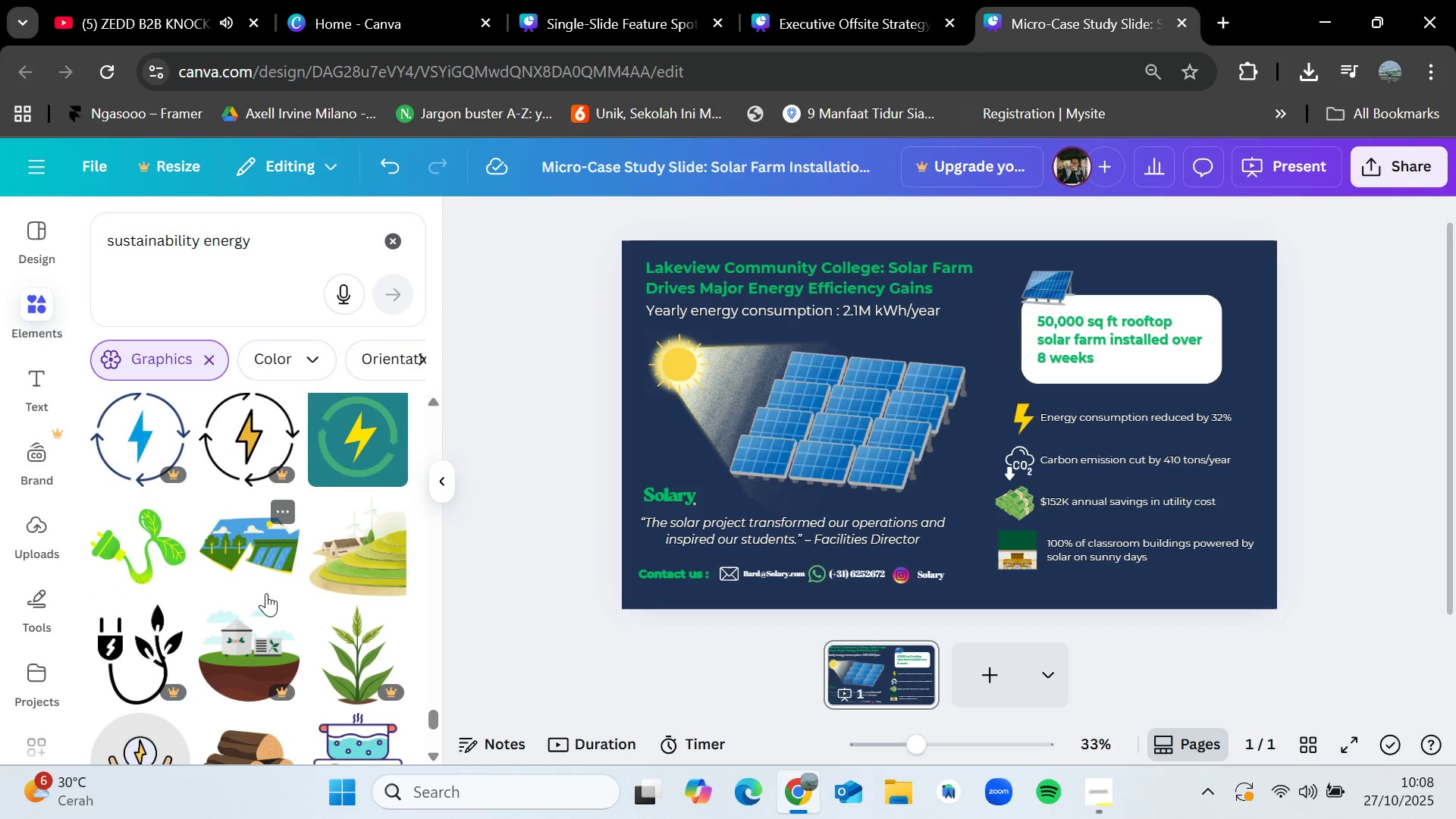 
wait(8.41)
 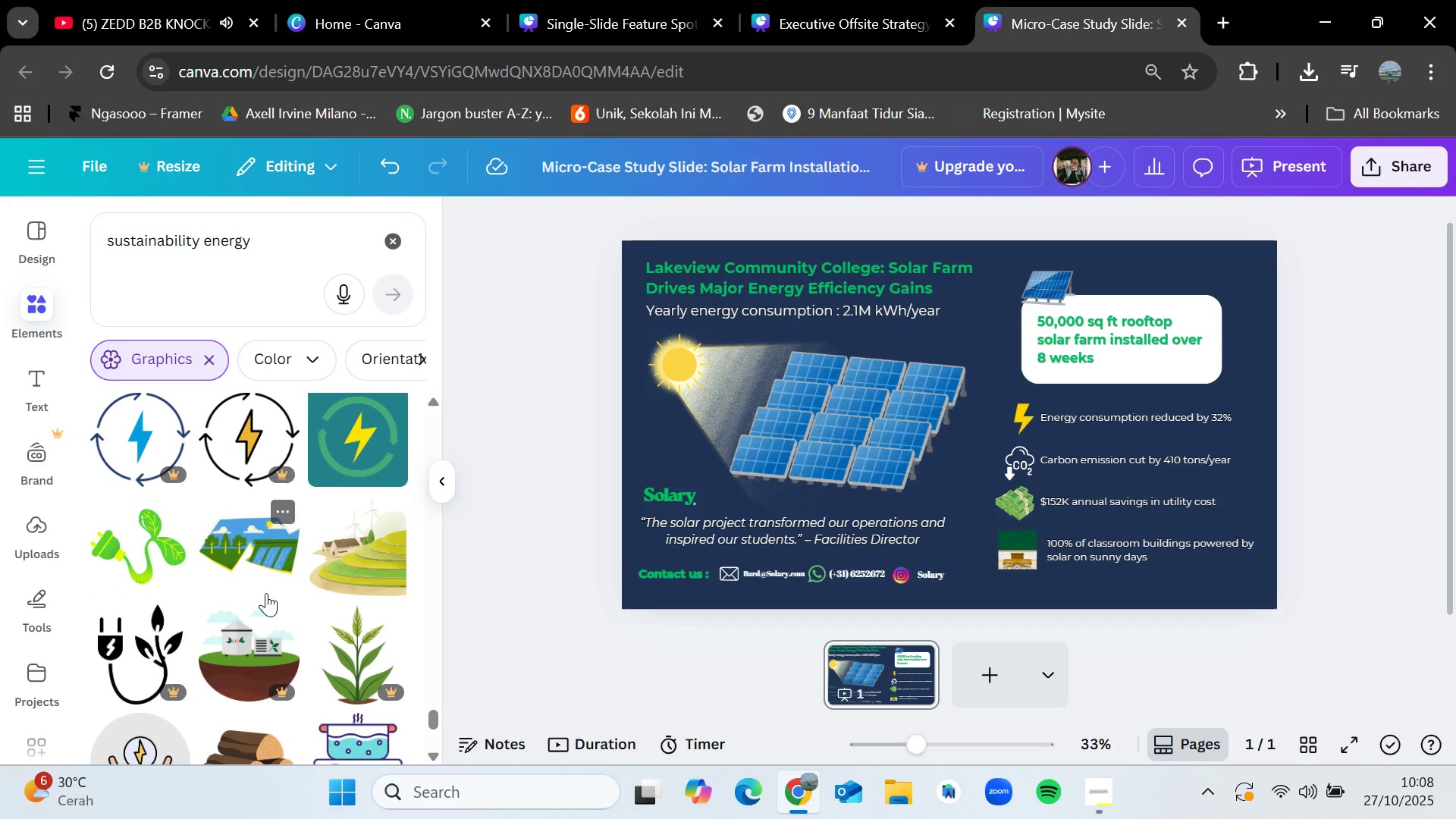 
scroll: coordinate [266, 593], scroll_direction: down, amount: 2.0
 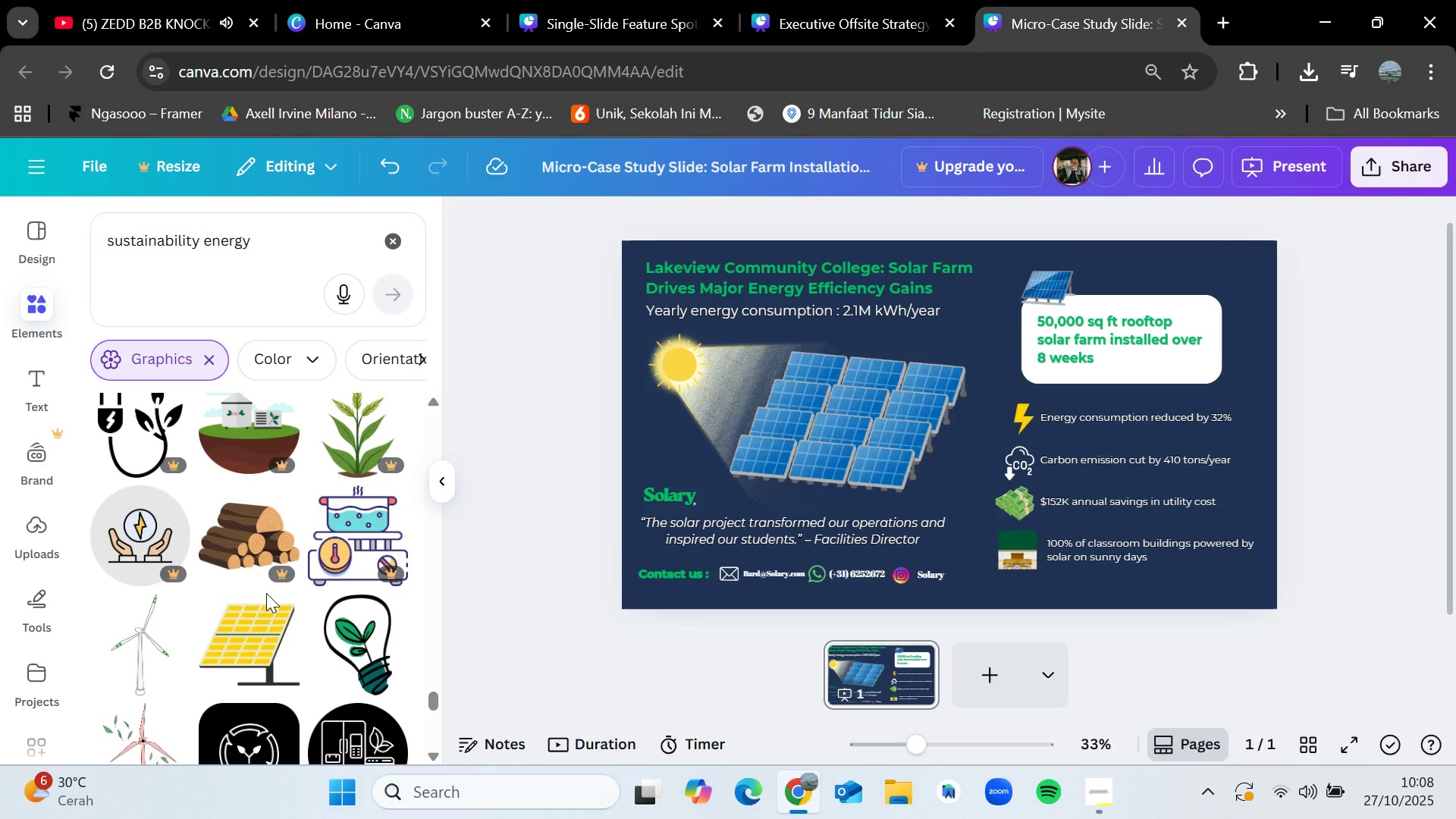 
wait(18.13)
 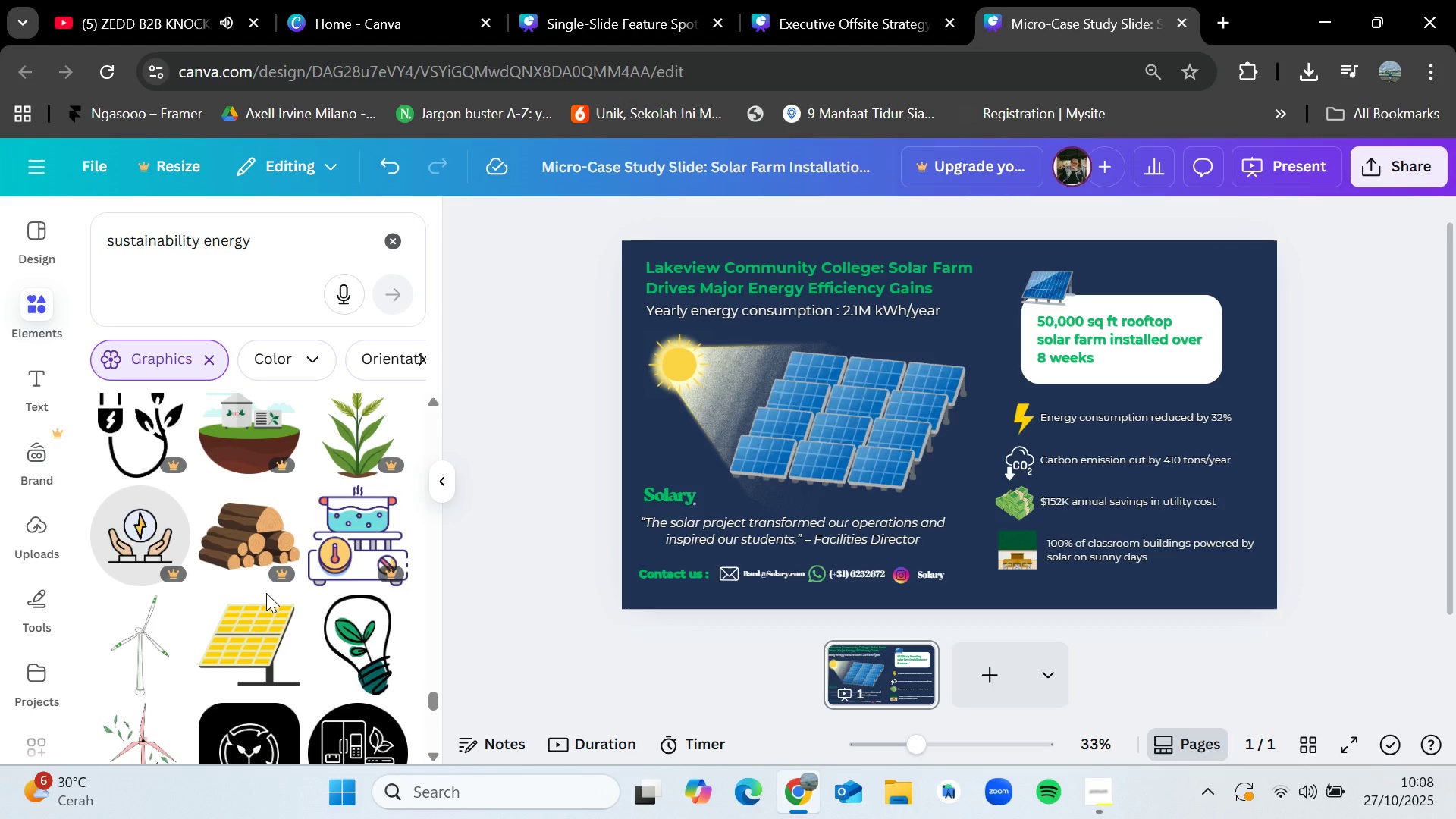 
scroll: coordinate [212, 532], scroll_direction: down, amount: 9.0
 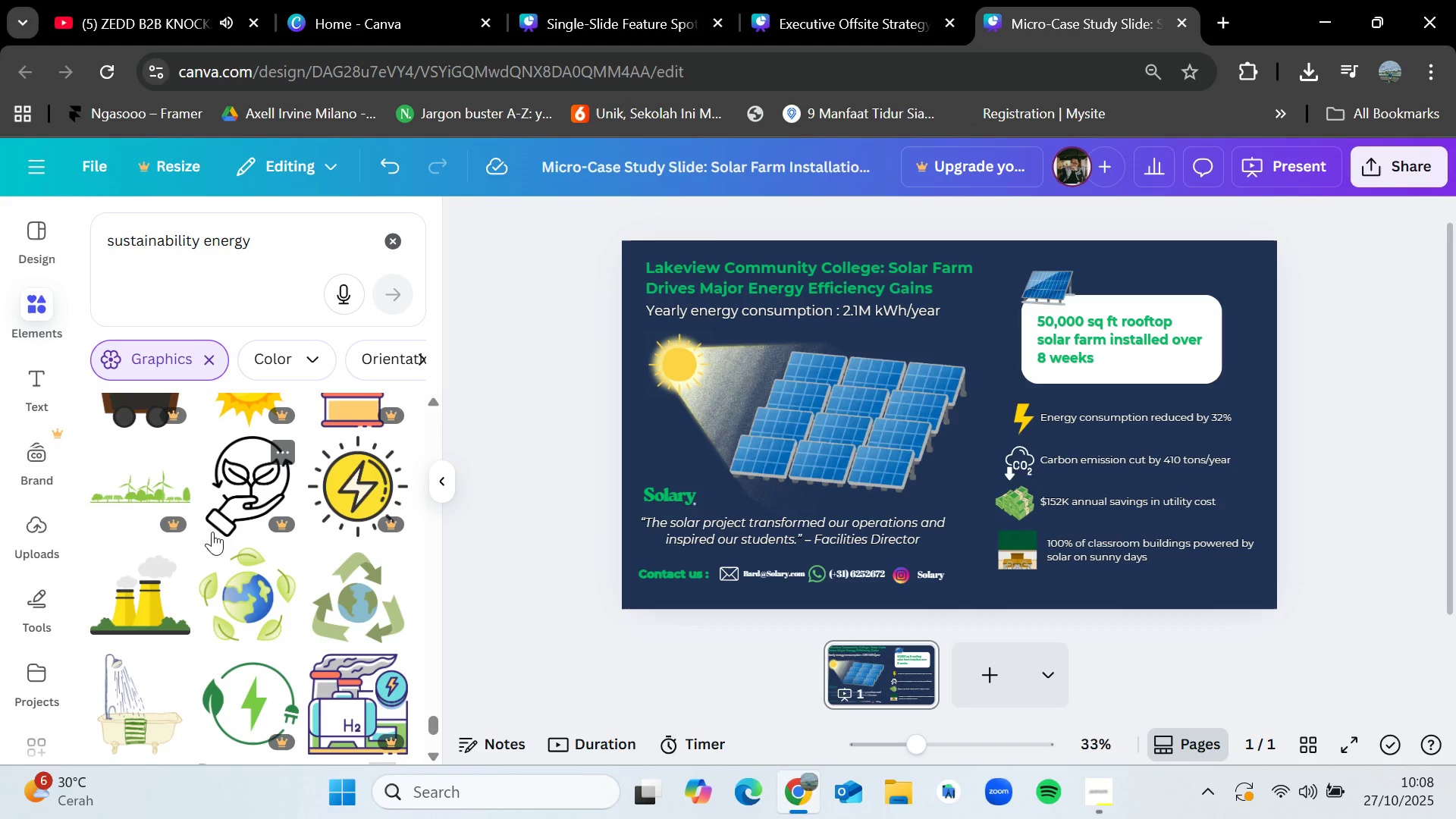 
scroll: coordinate [212, 532], scroll_direction: down, amount: 2.0
 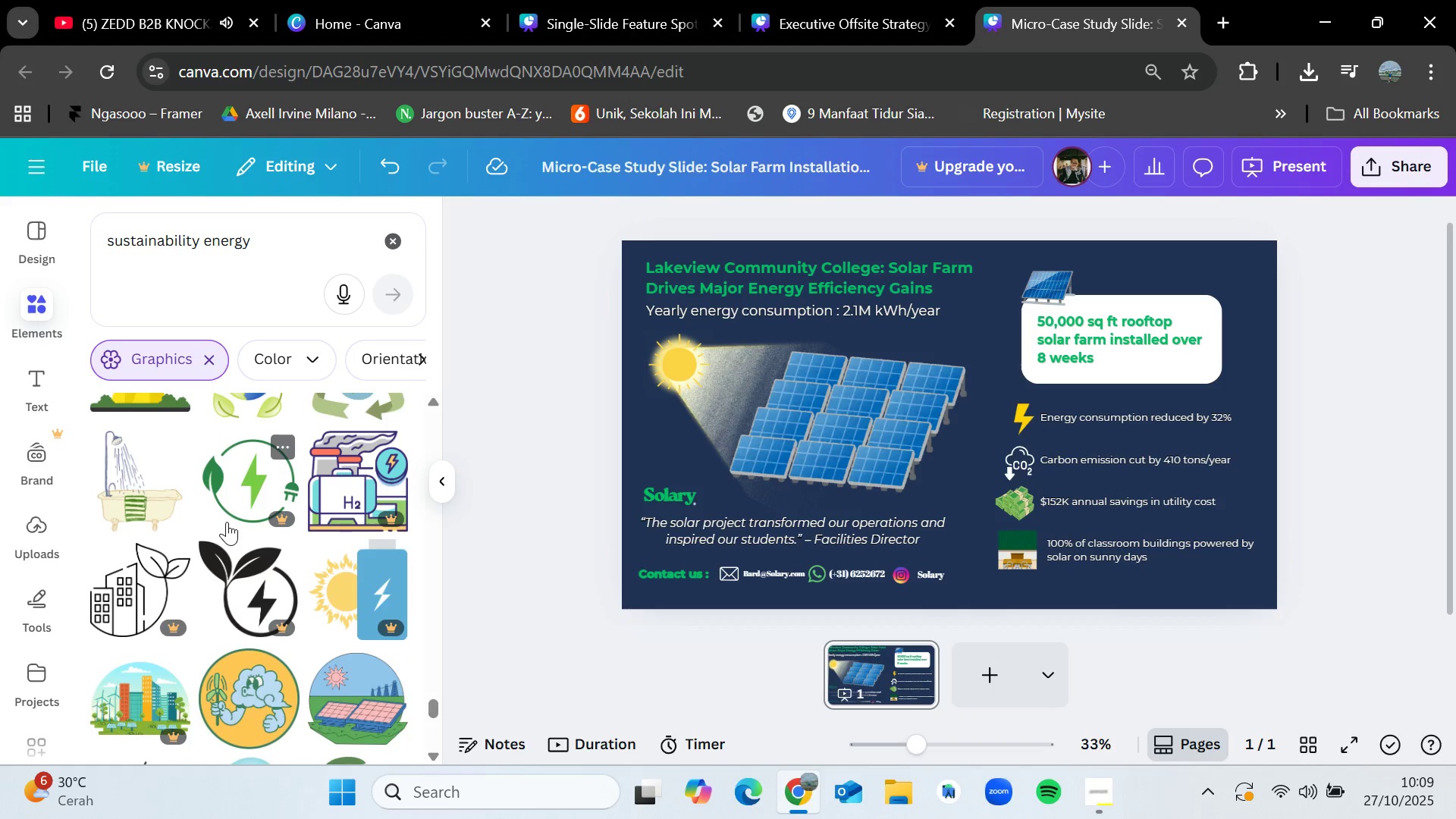 
scroll: coordinate [242, 545], scroll_direction: up, amount: 1.0
 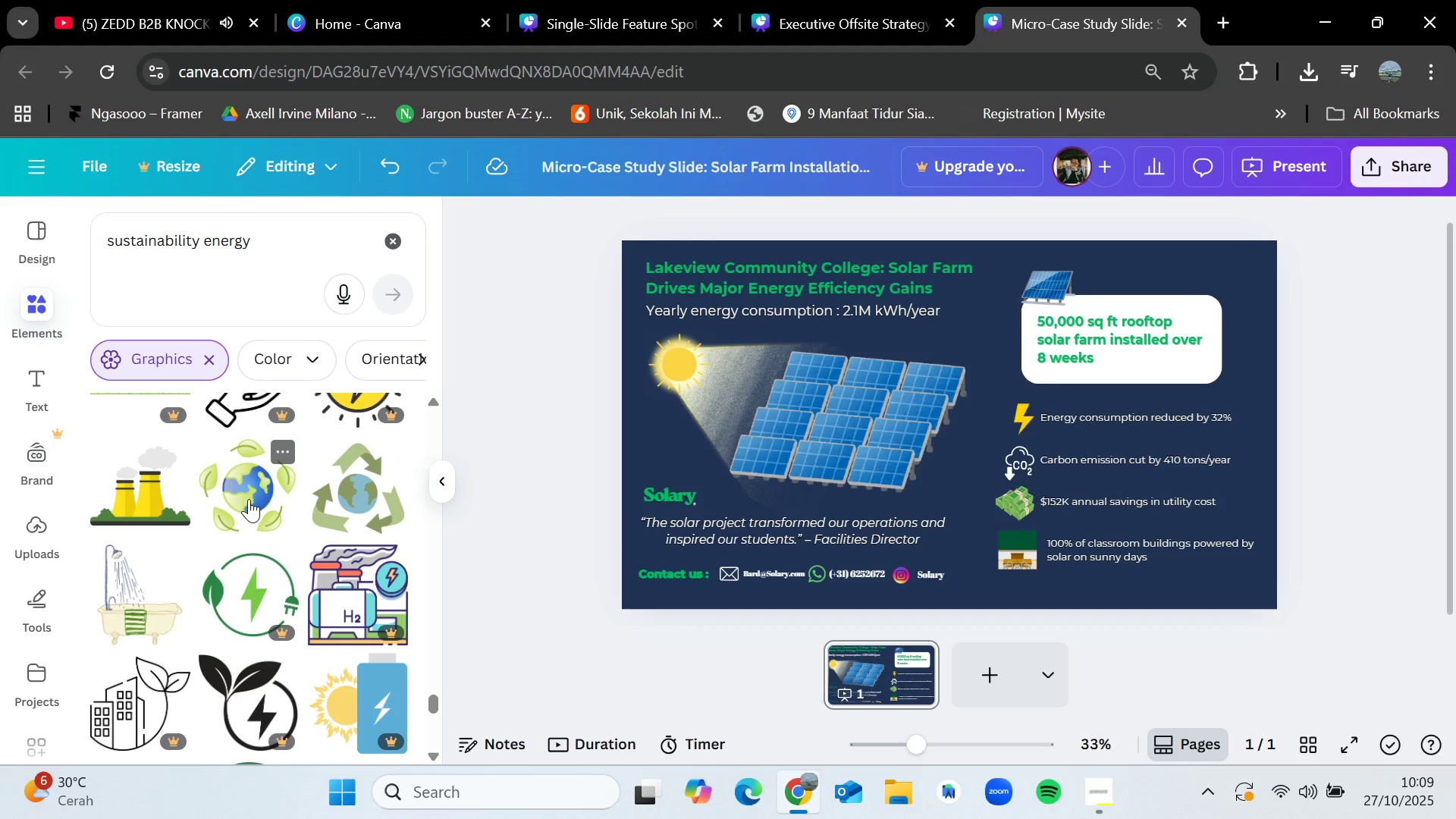 
wait(24.99)
 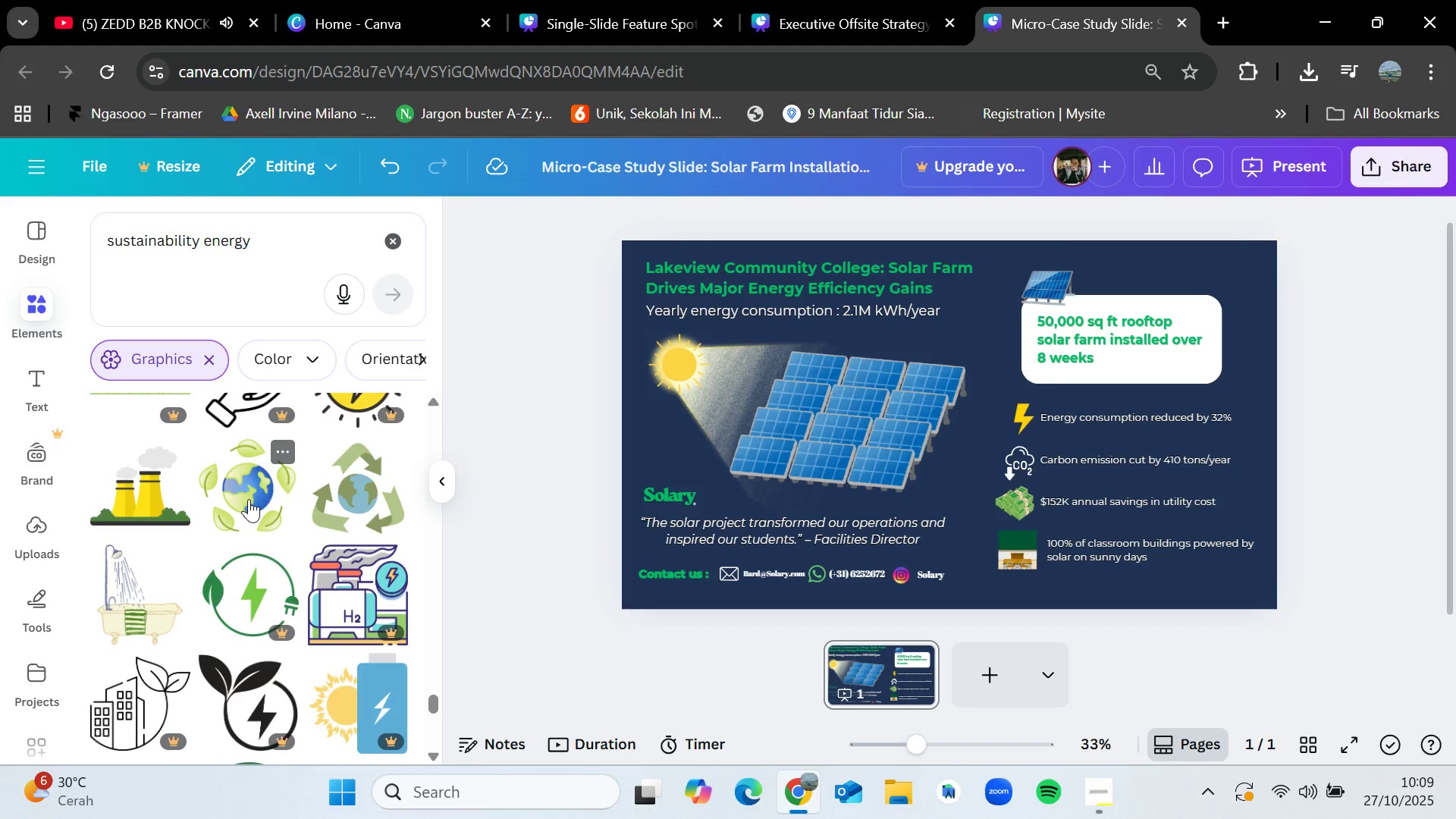 
scroll: coordinate [265, 613], scroll_direction: down, amount: 10.0
 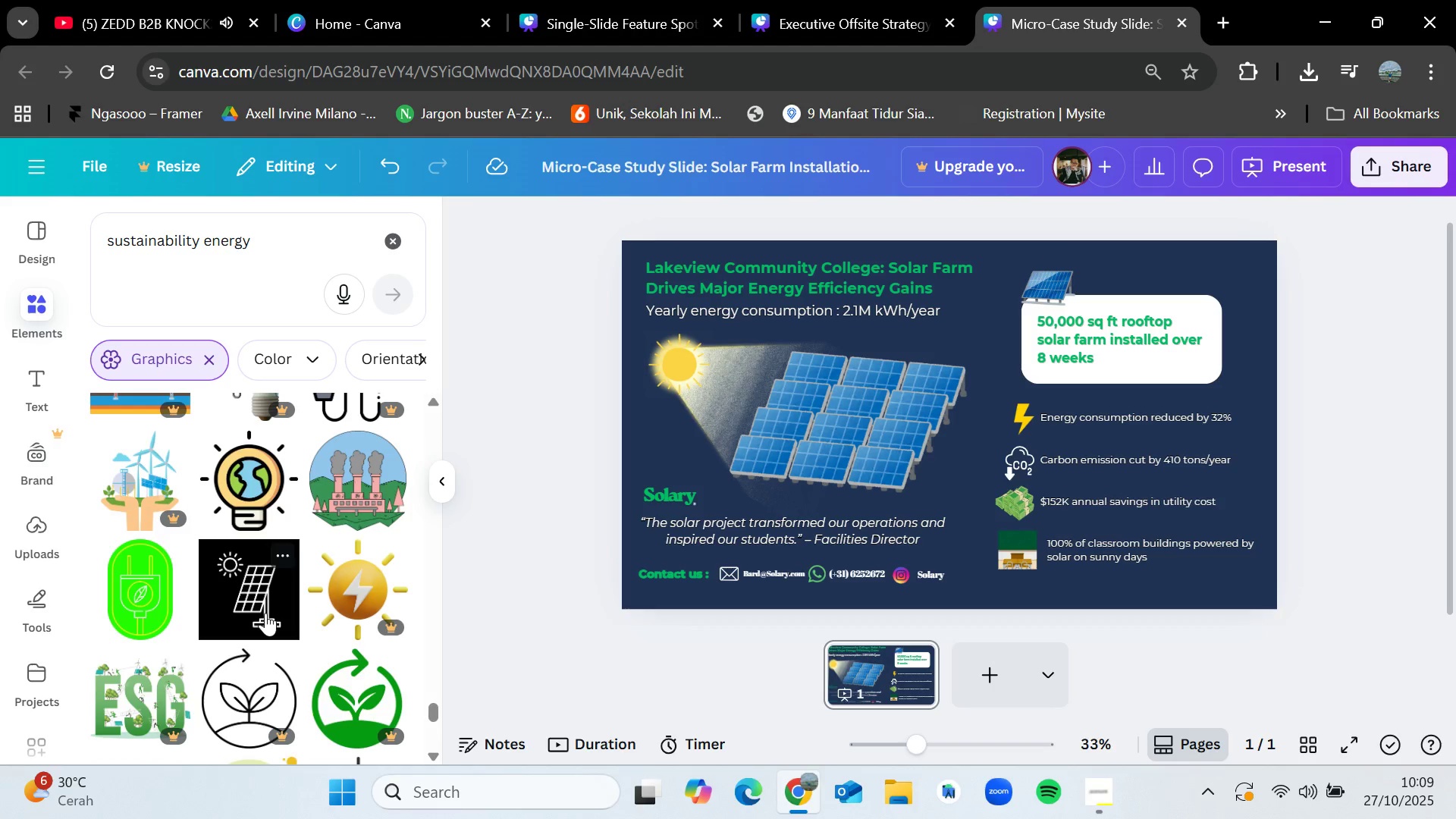 
scroll: coordinate [265, 613], scroll_direction: down, amount: 1.0
 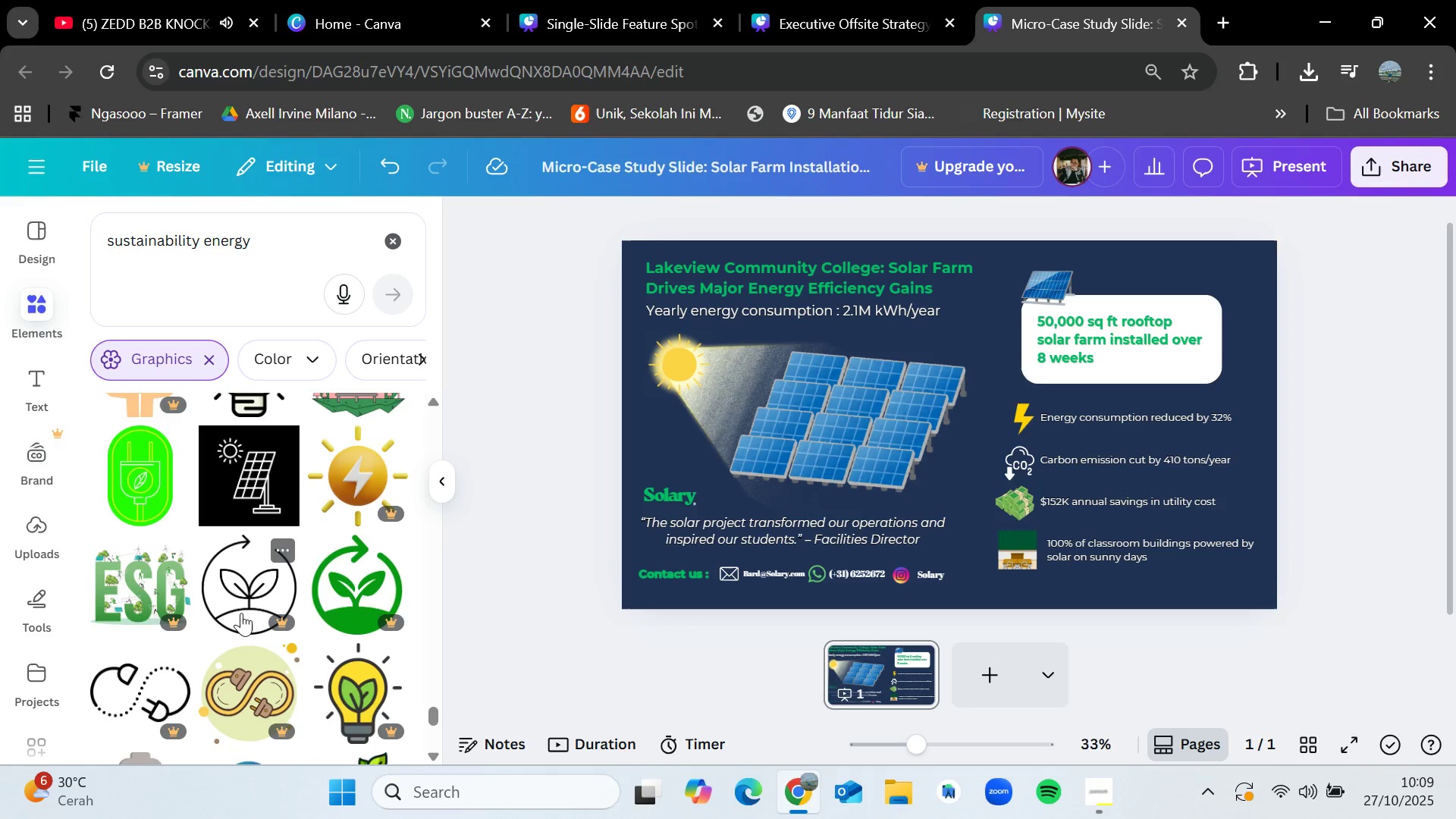 
wait(14.13)
 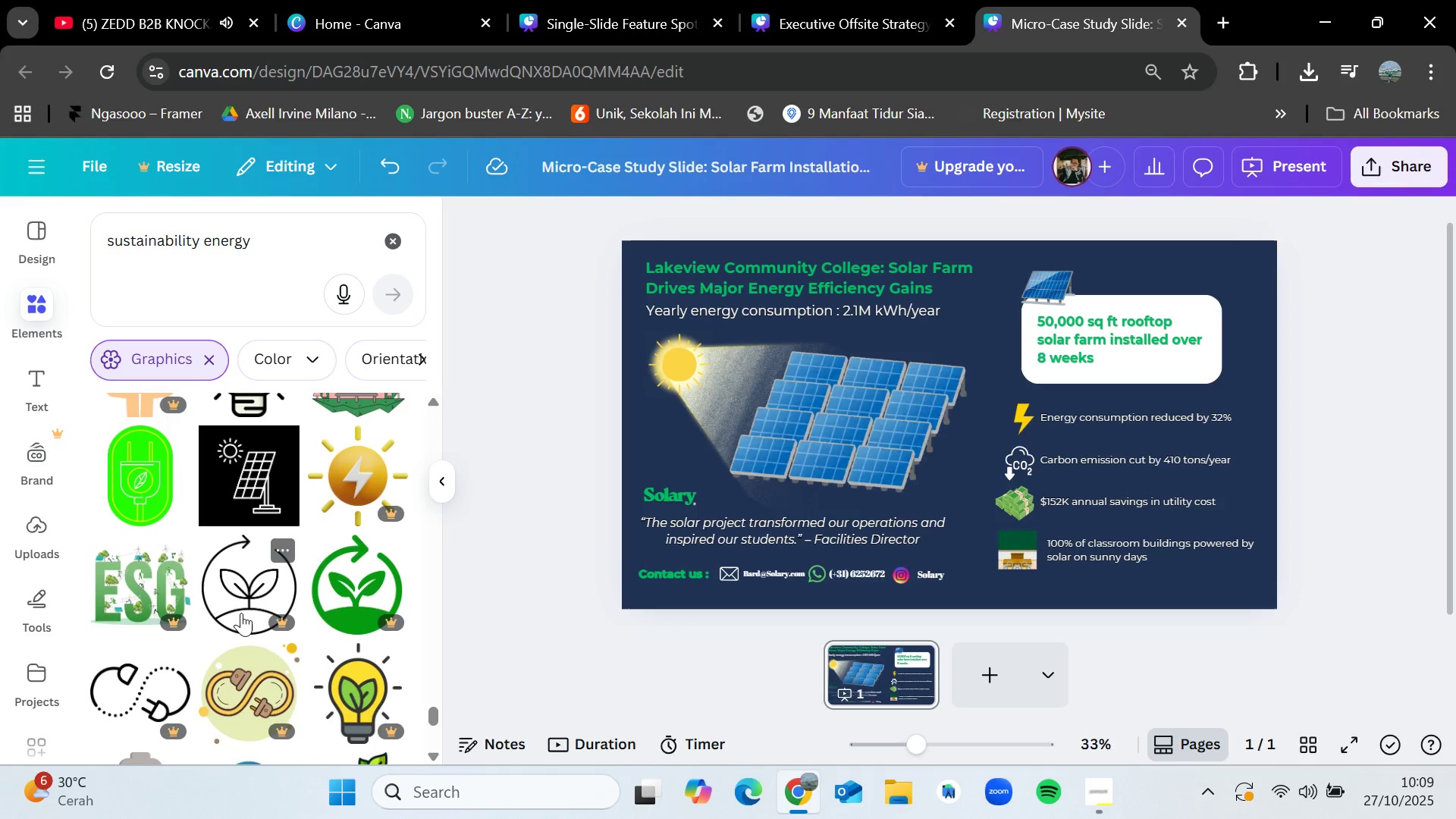 
scroll: coordinate [195, 591], scroll_direction: down, amount: 3.0
 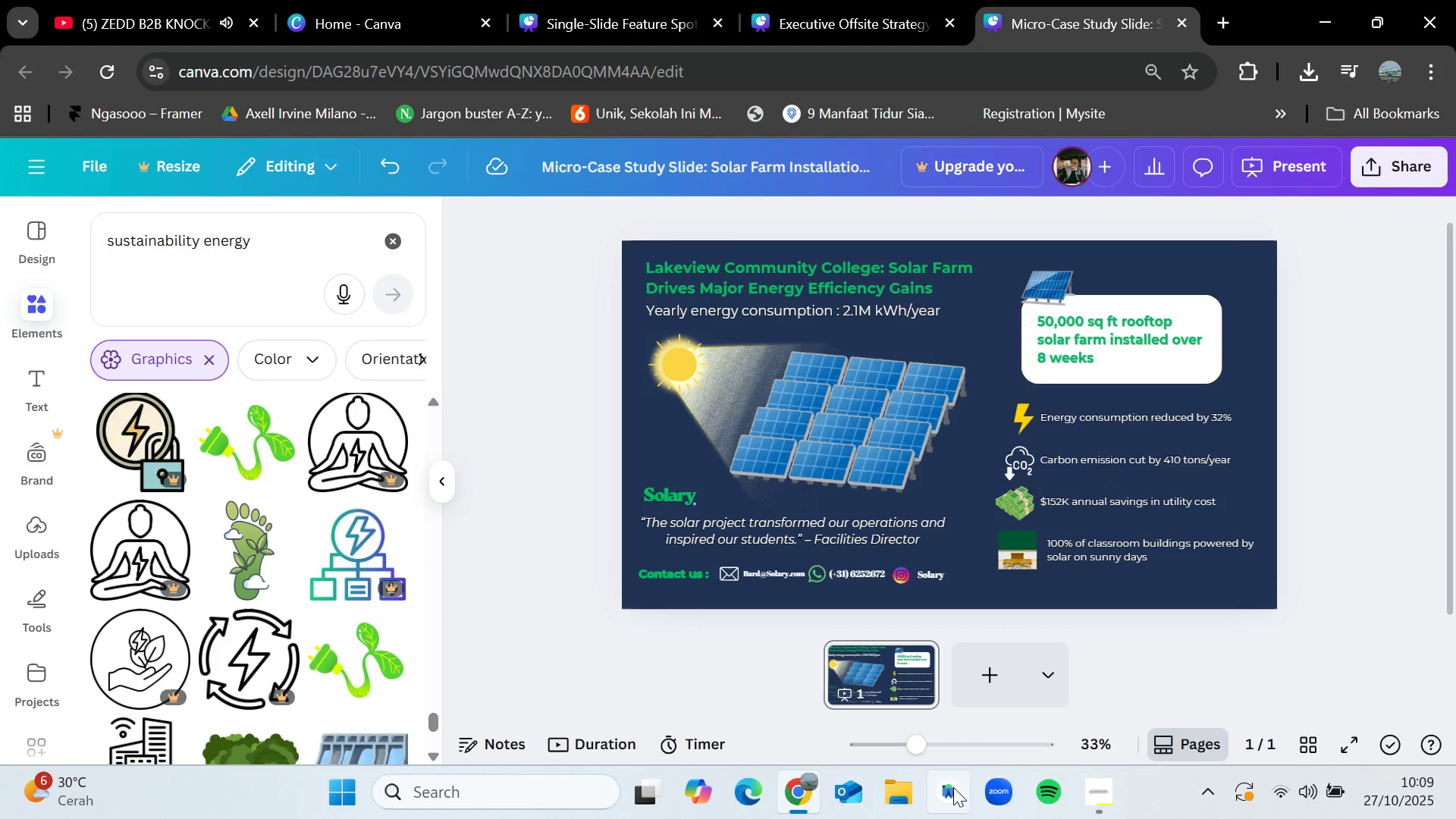 
left_click([1094, 797])